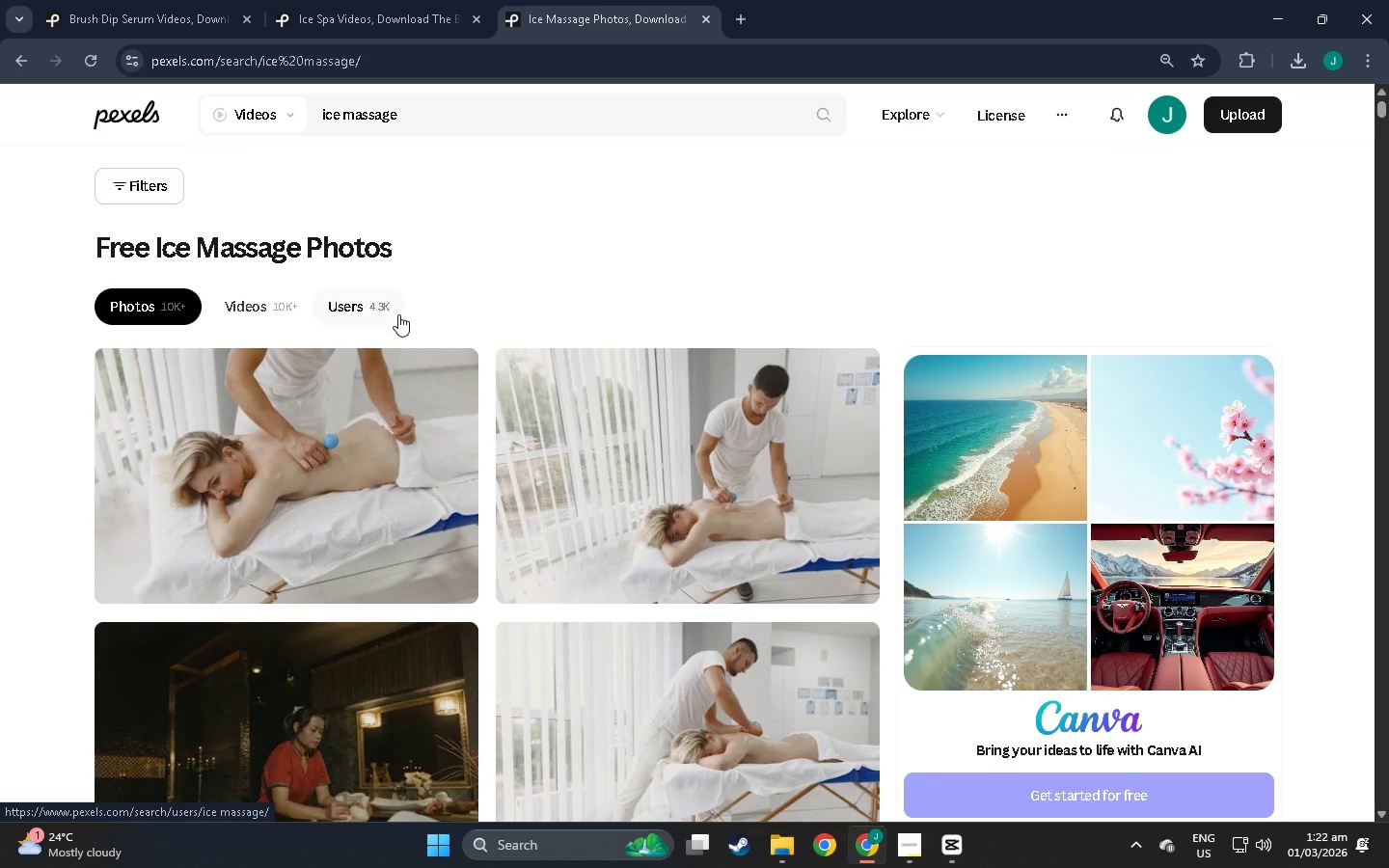 
wait(6.7)
 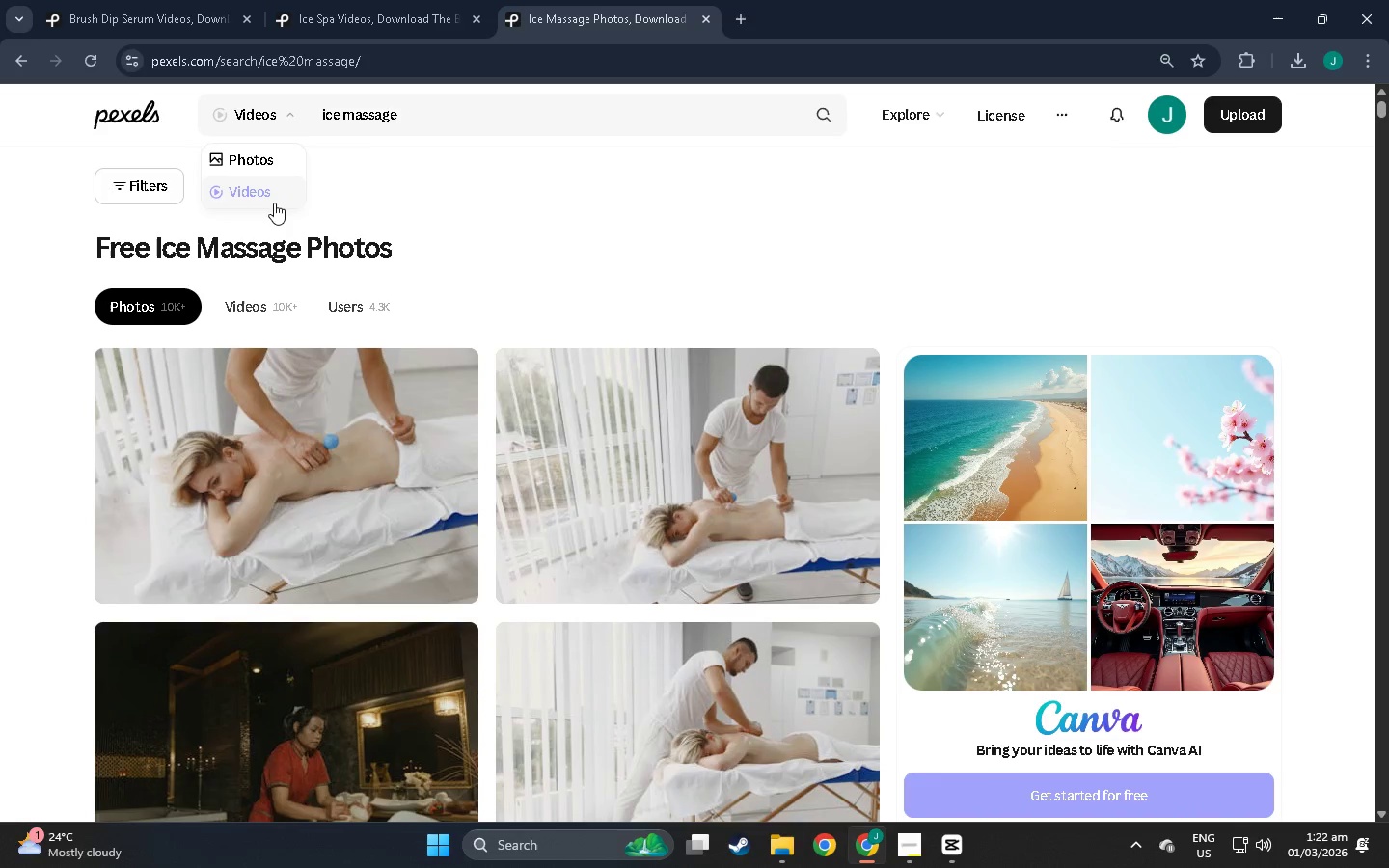 
left_click([824, 117])
 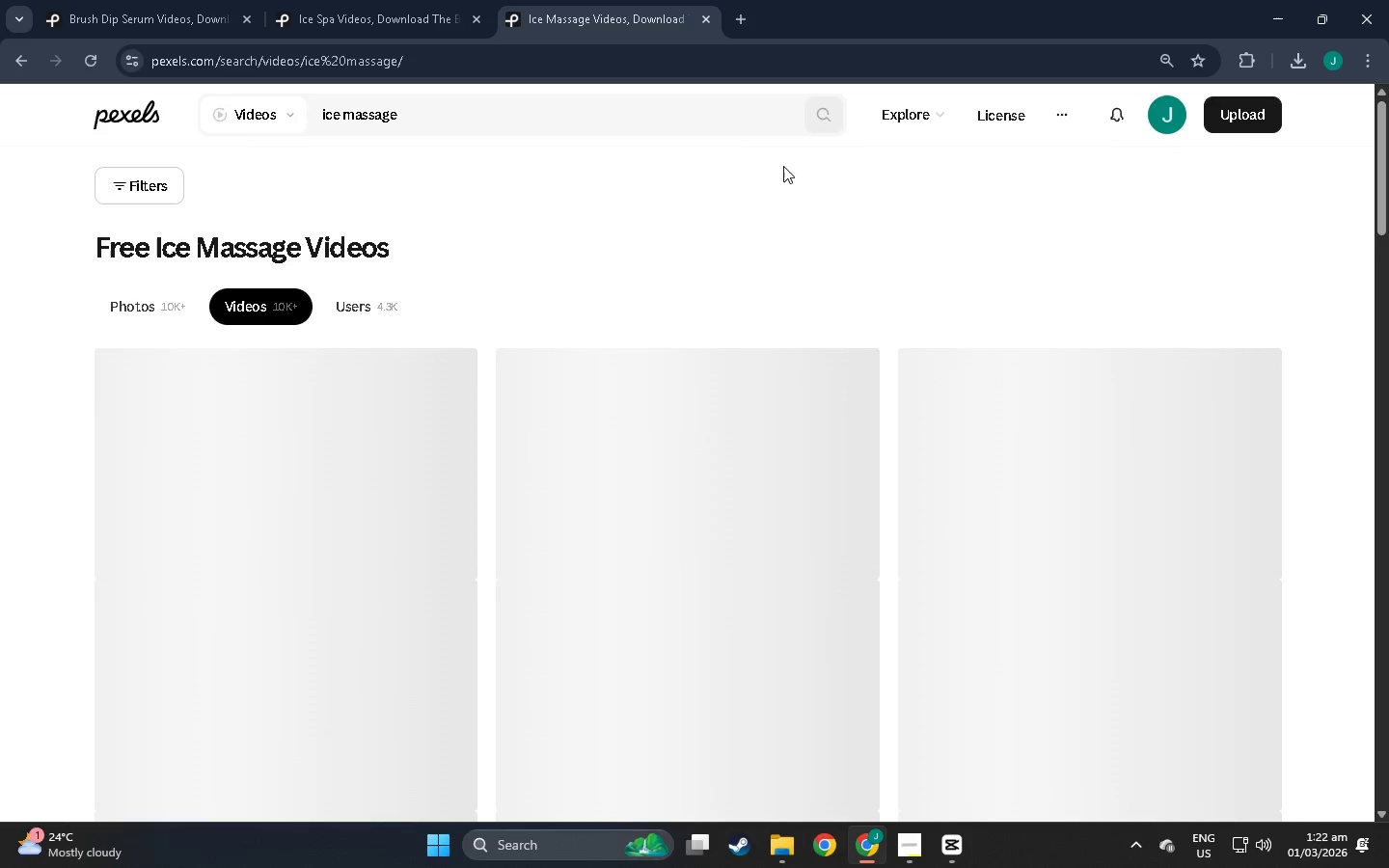 
scroll: coordinate [620, 376], scroll_direction: down, amount: 16.0
 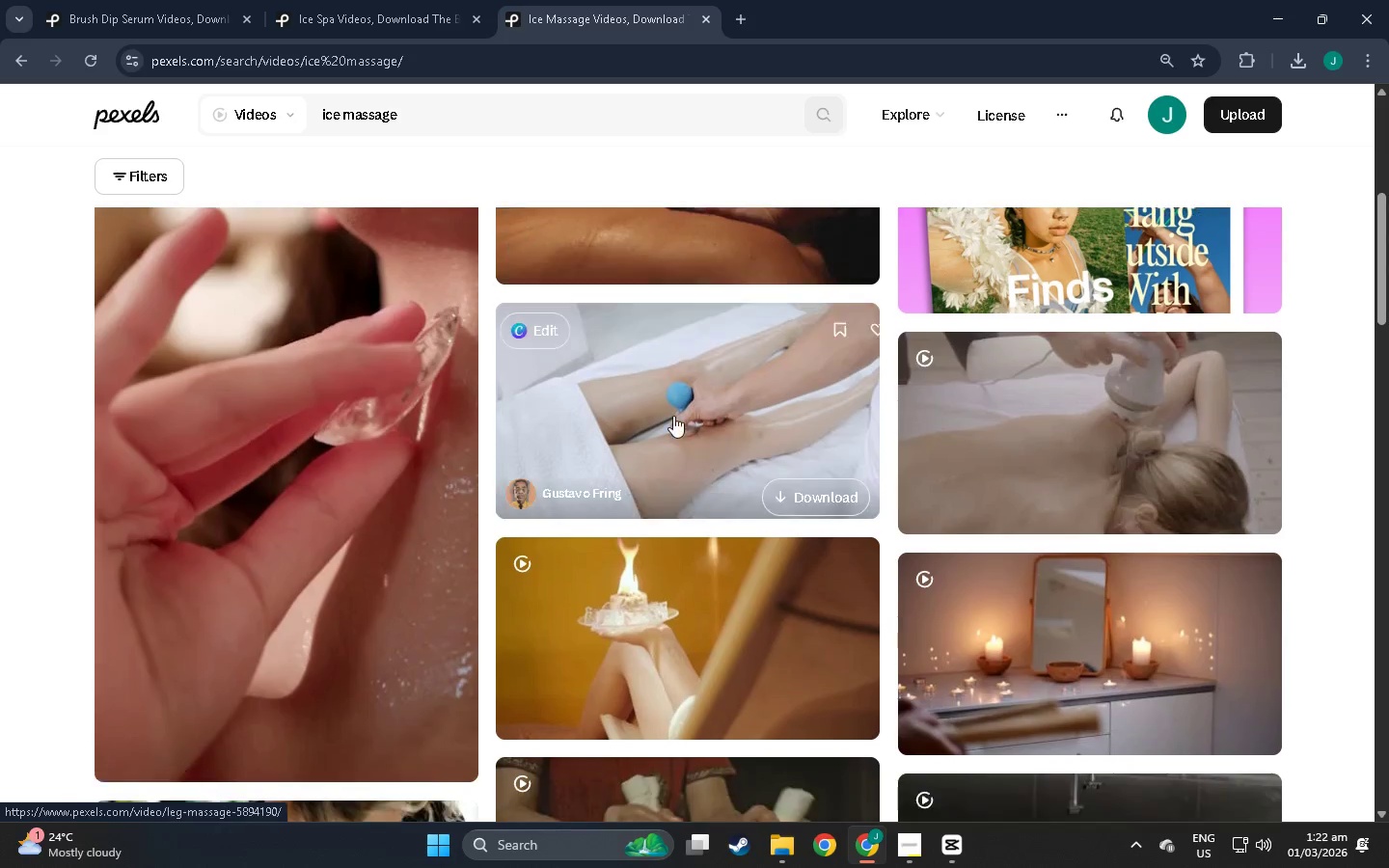 
mouse_move([693, 417])
 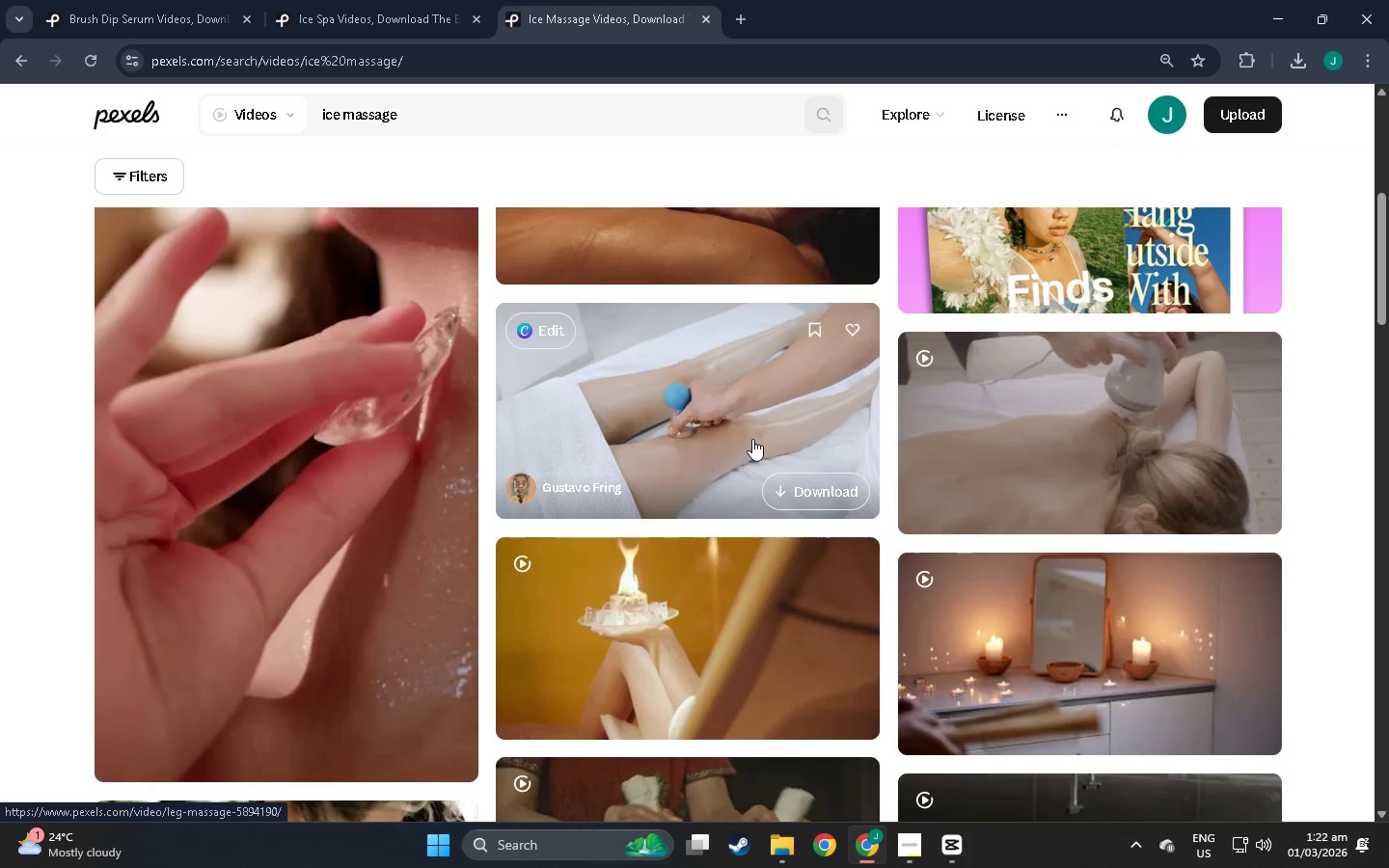 
scroll: coordinate [752, 439], scroll_direction: down, amount: 2.0
 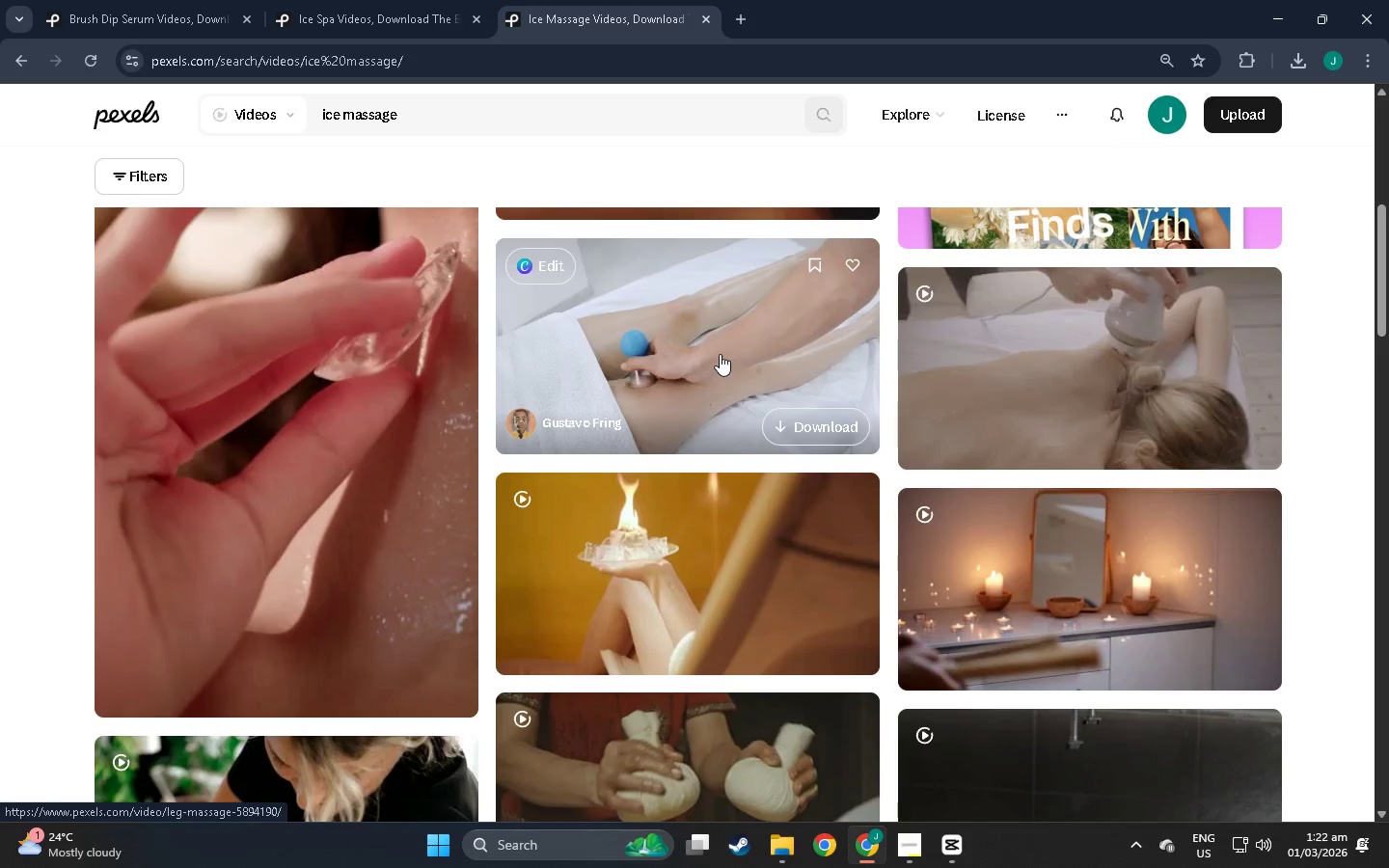 
scroll: coordinate [680, 280], scroll_direction: up, amount: 1.0
 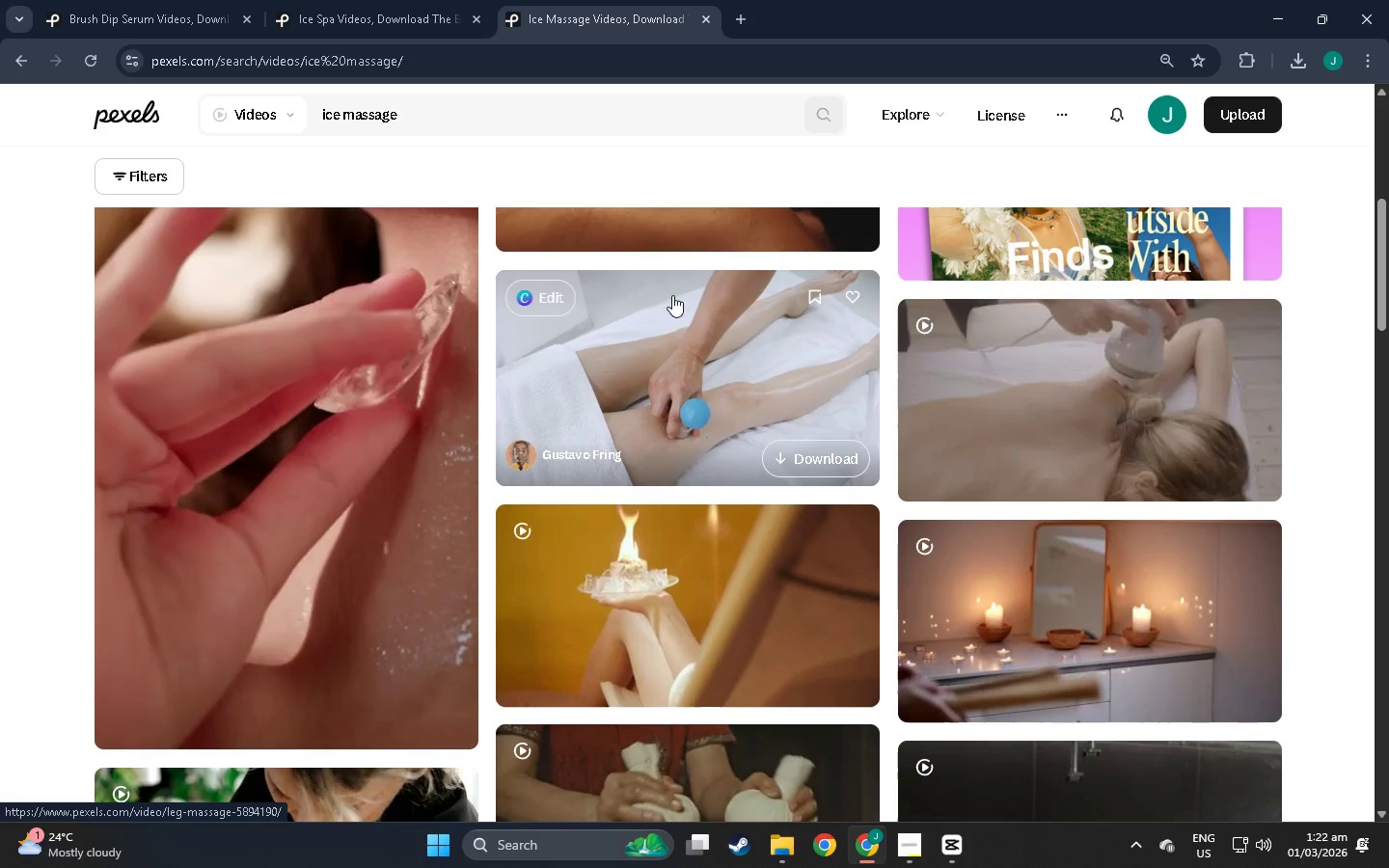 
right_click([671, 338])
 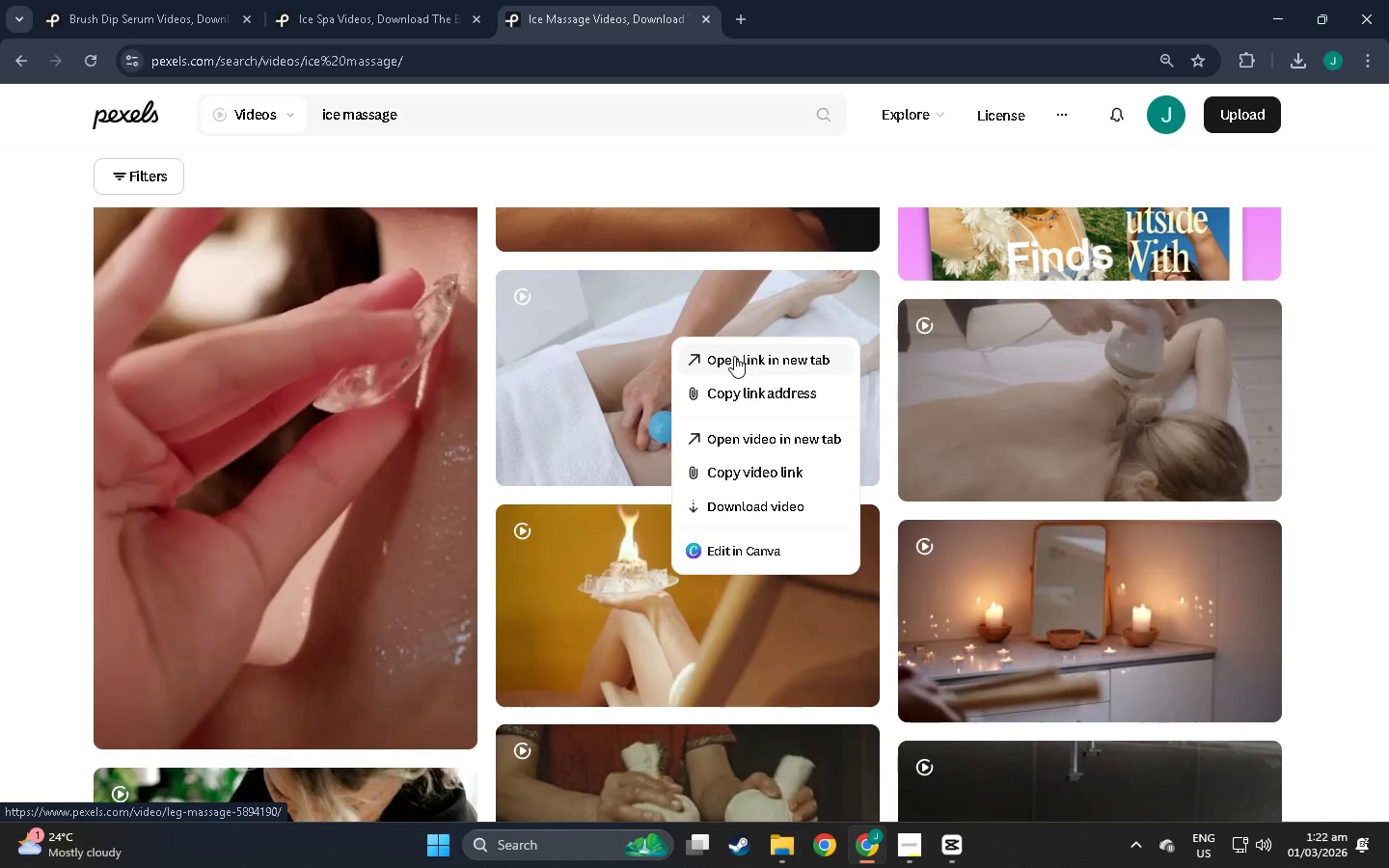 
left_click([735, 358])
 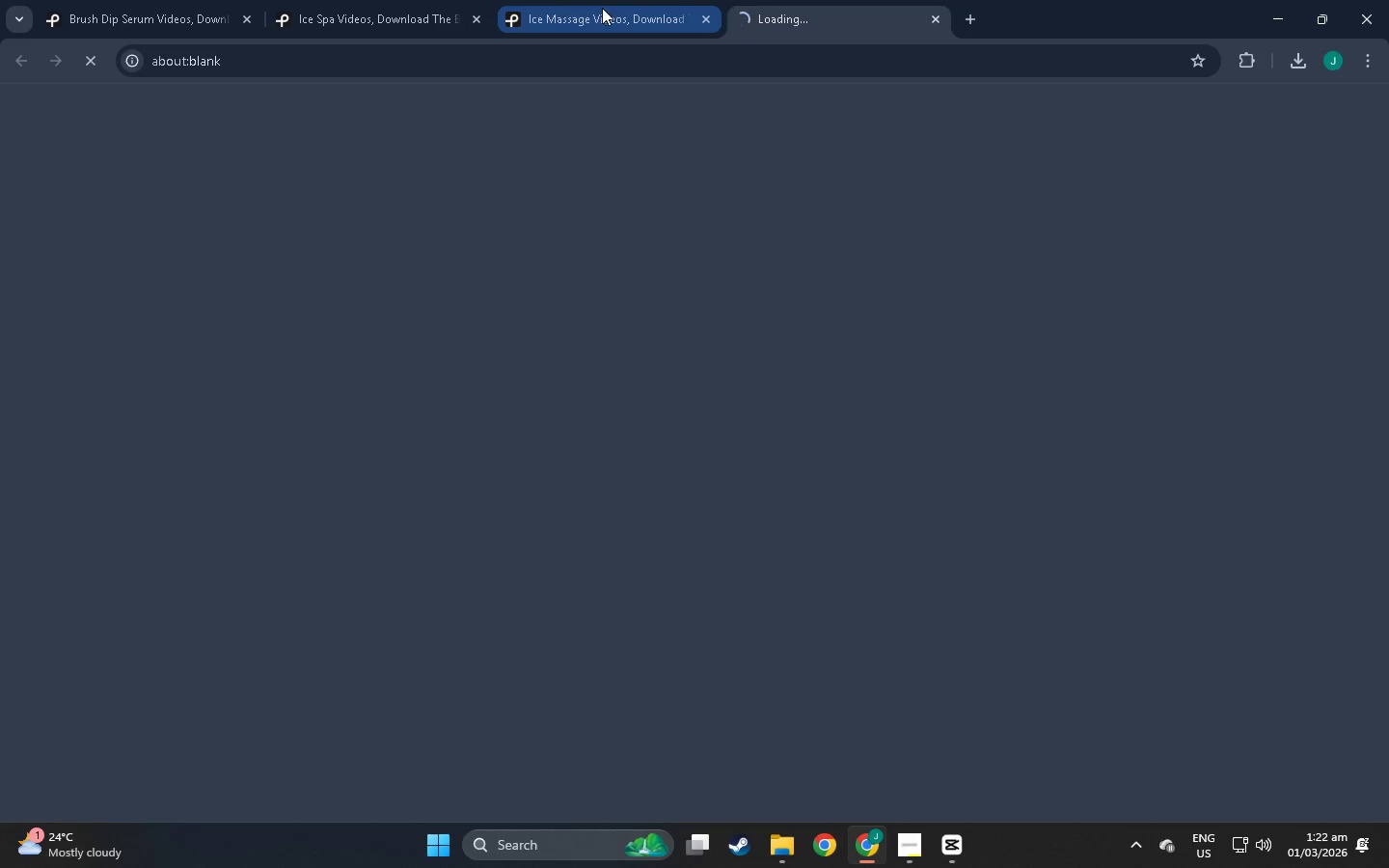 
left_click([602, 8])
 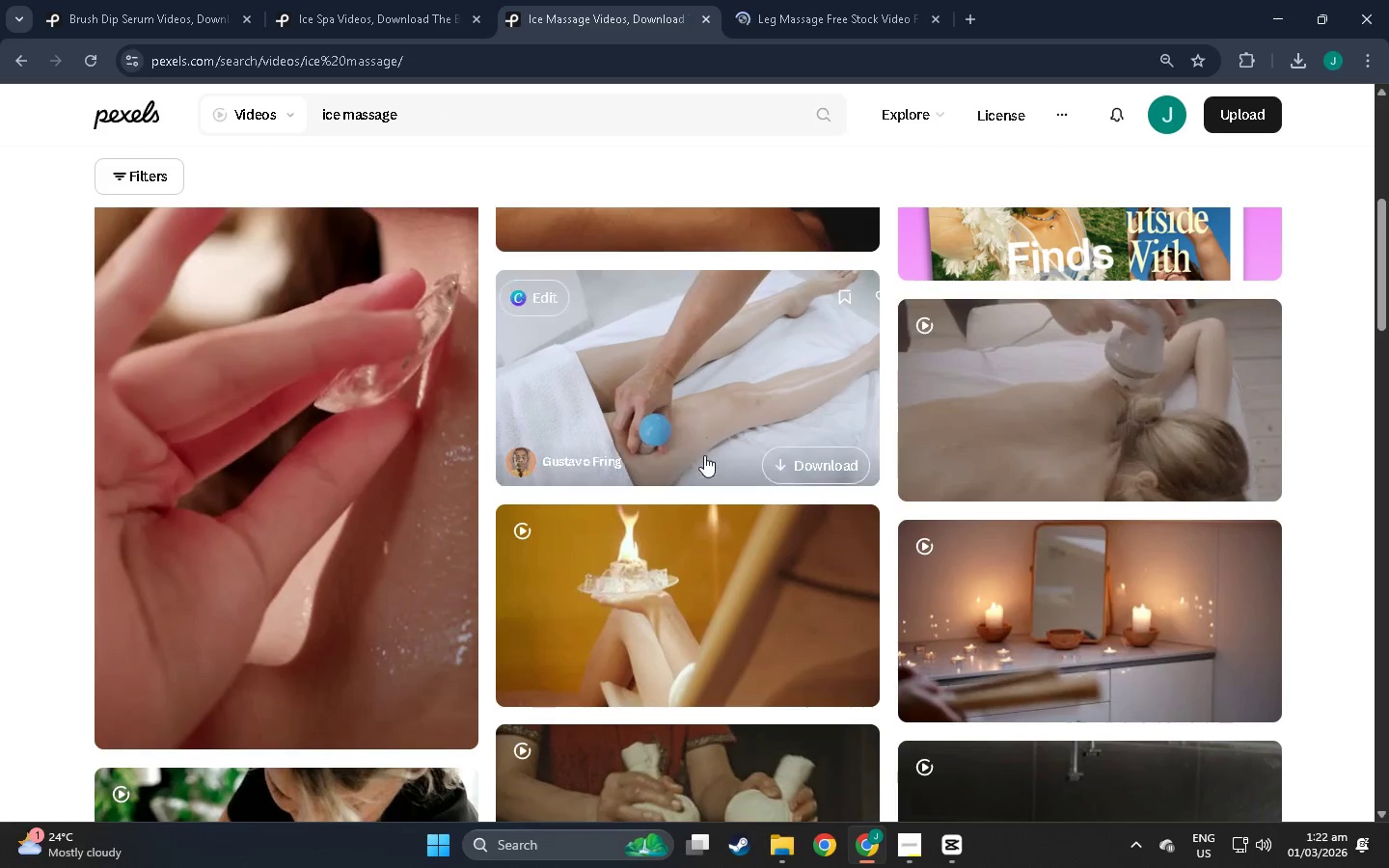 
scroll: coordinate [619, 637], scroll_direction: down, amount: 14.0
 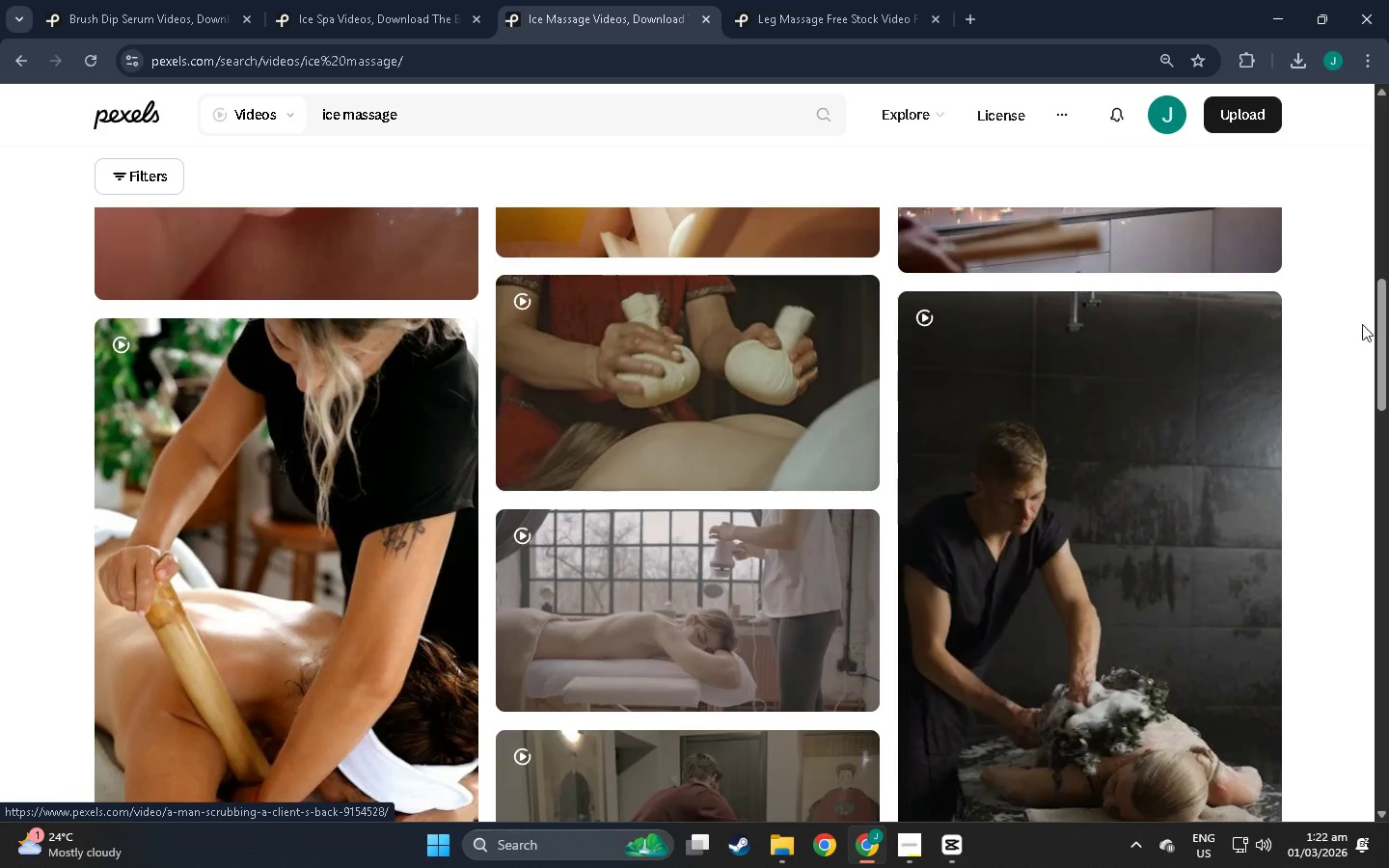 
left_click_drag(start_coordinate=[1388, 331], to_coordinate=[1383, 867])
 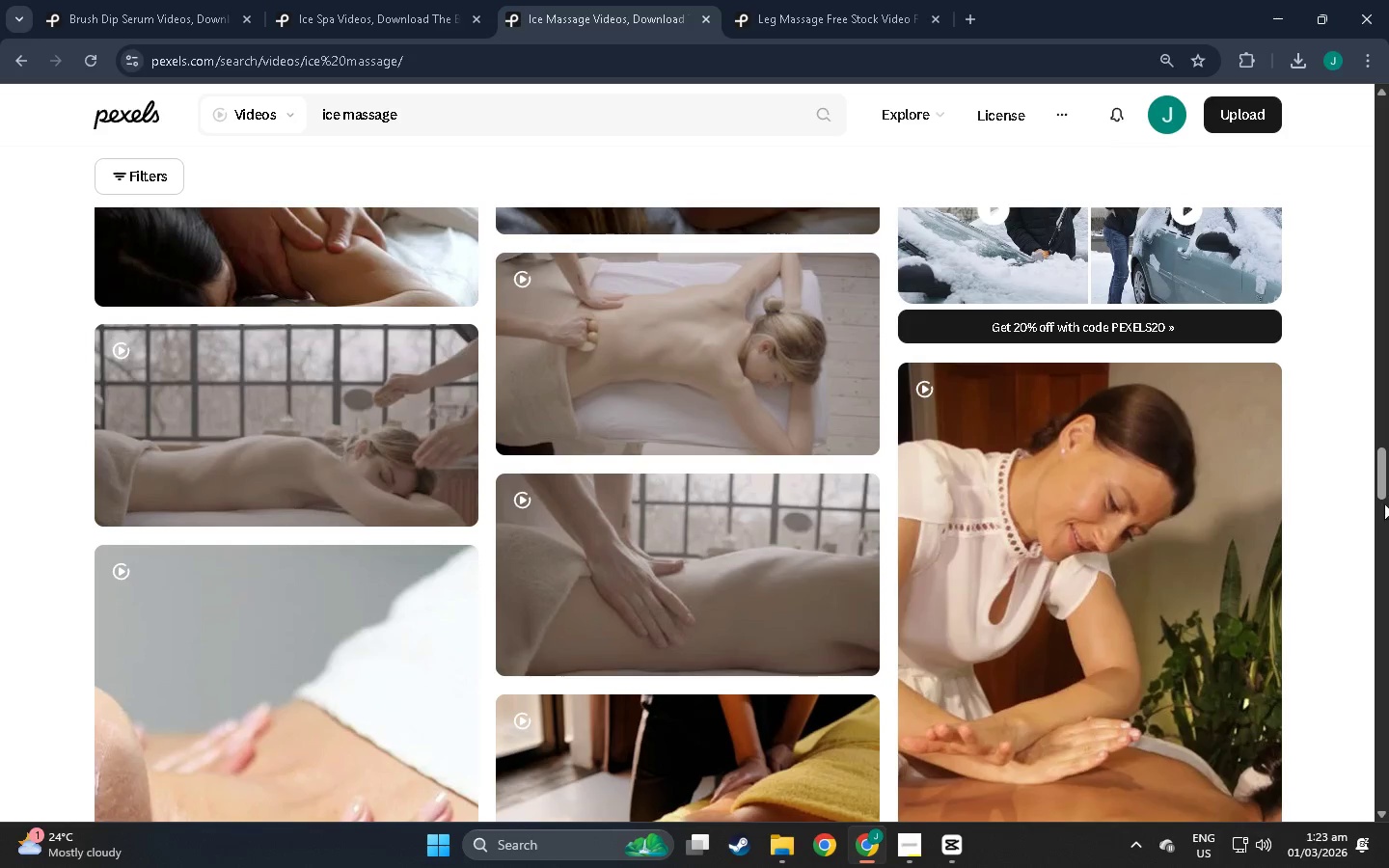 
left_click_drag(start_coordinate=[1384, 483], to_coordinate=[1379, 754])
 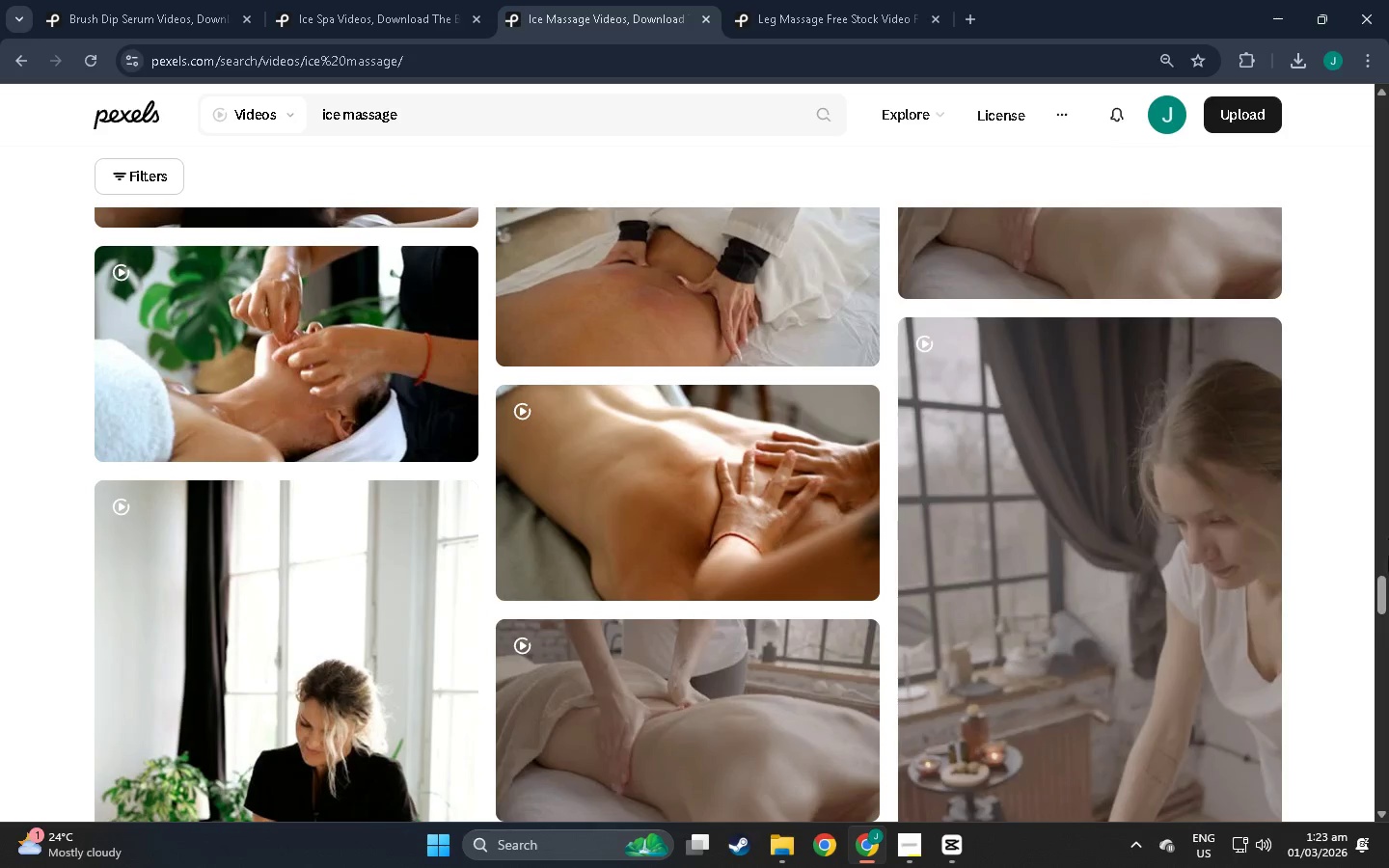 
left_click_drag(start_coordinate=[1384, 598], to_coordinate=[1367, 746])
 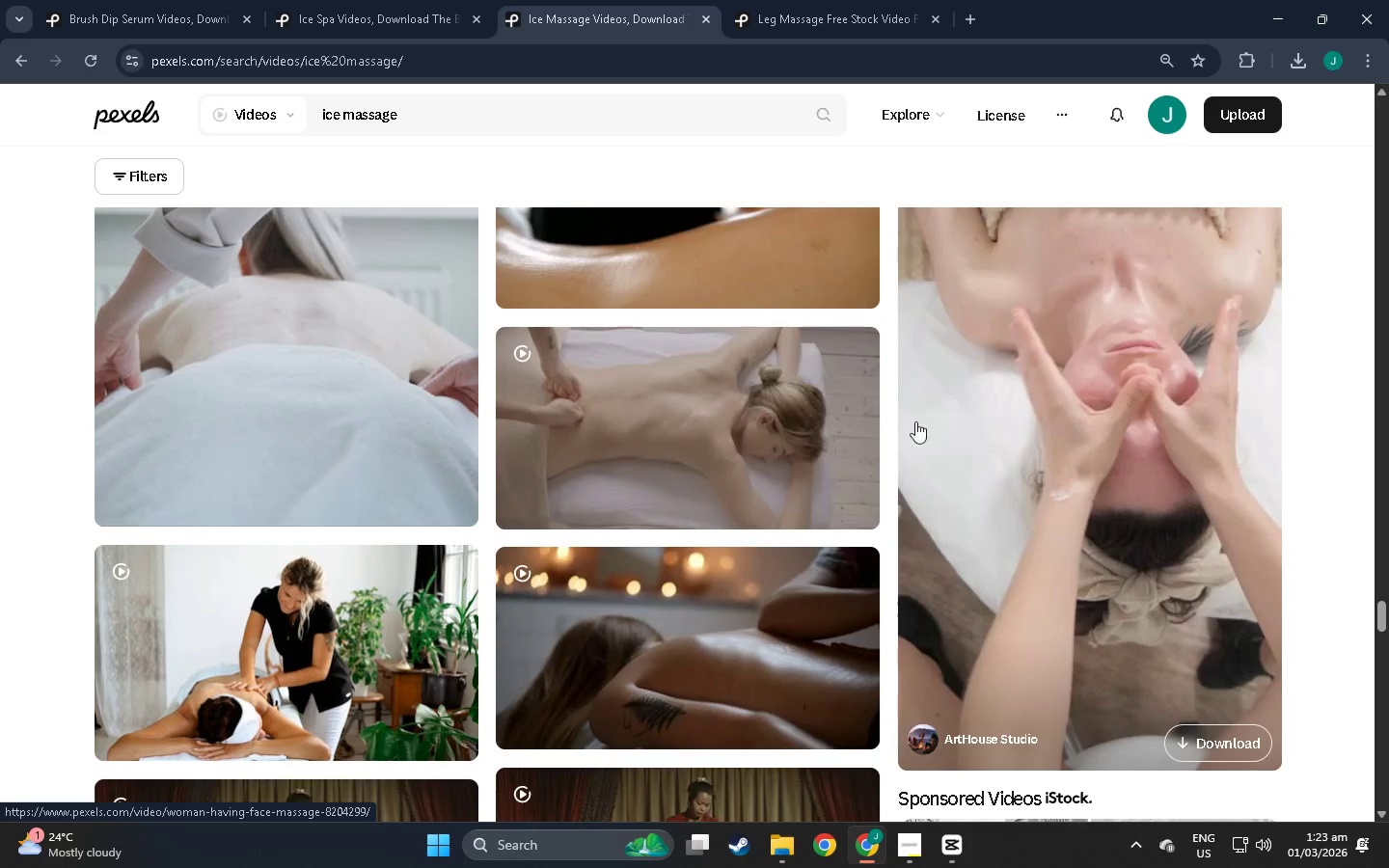 
scroll: coordinate [1192, 477], scroll_direction: down, amount: 119.0
 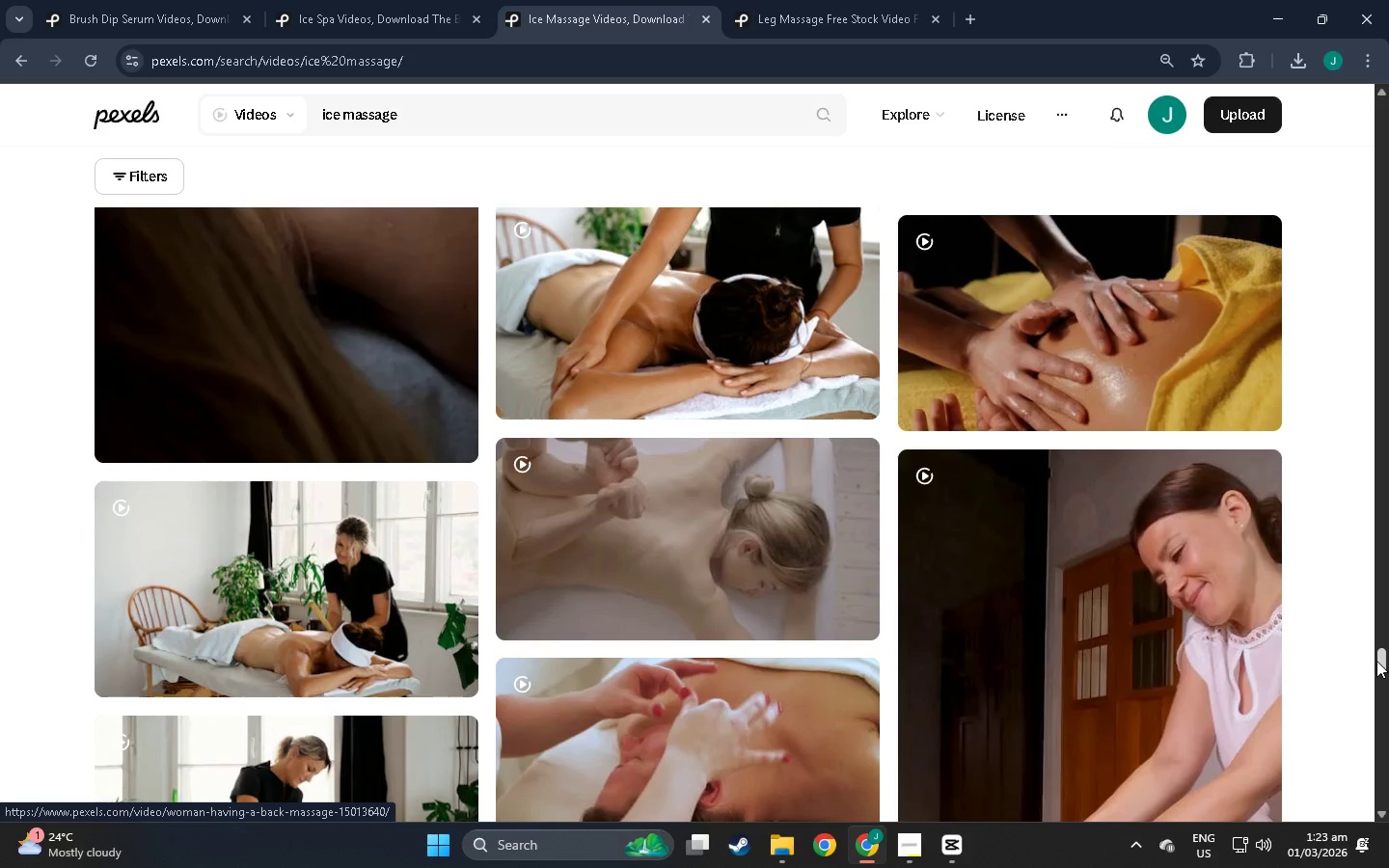 
left_click_drag(start_coordinate=[1388, 667], to_coordinate=[1332, 833])
 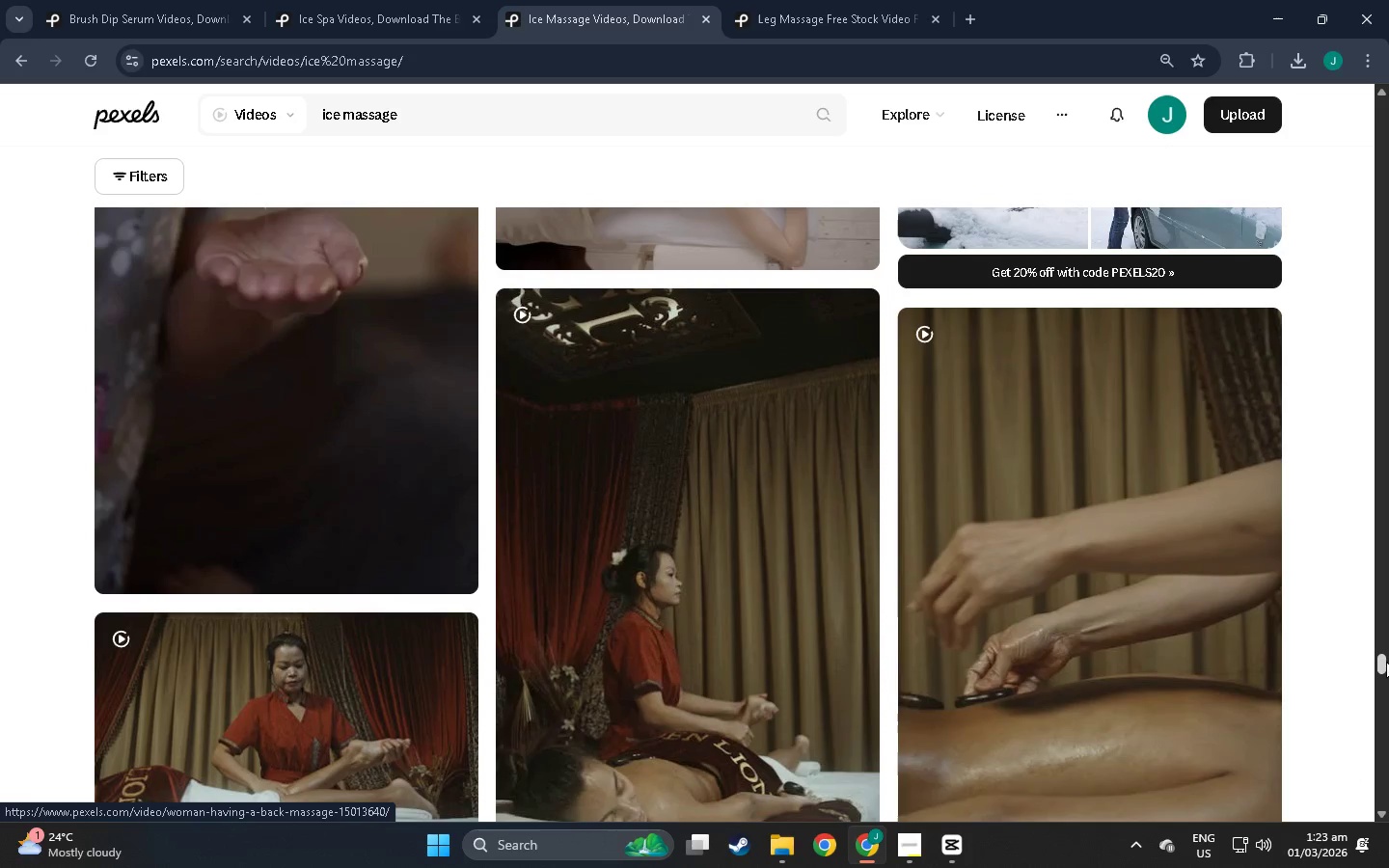 
left_click_drag(start_coordinate=[1385, 665], to_coordinate=[1362, 151])
 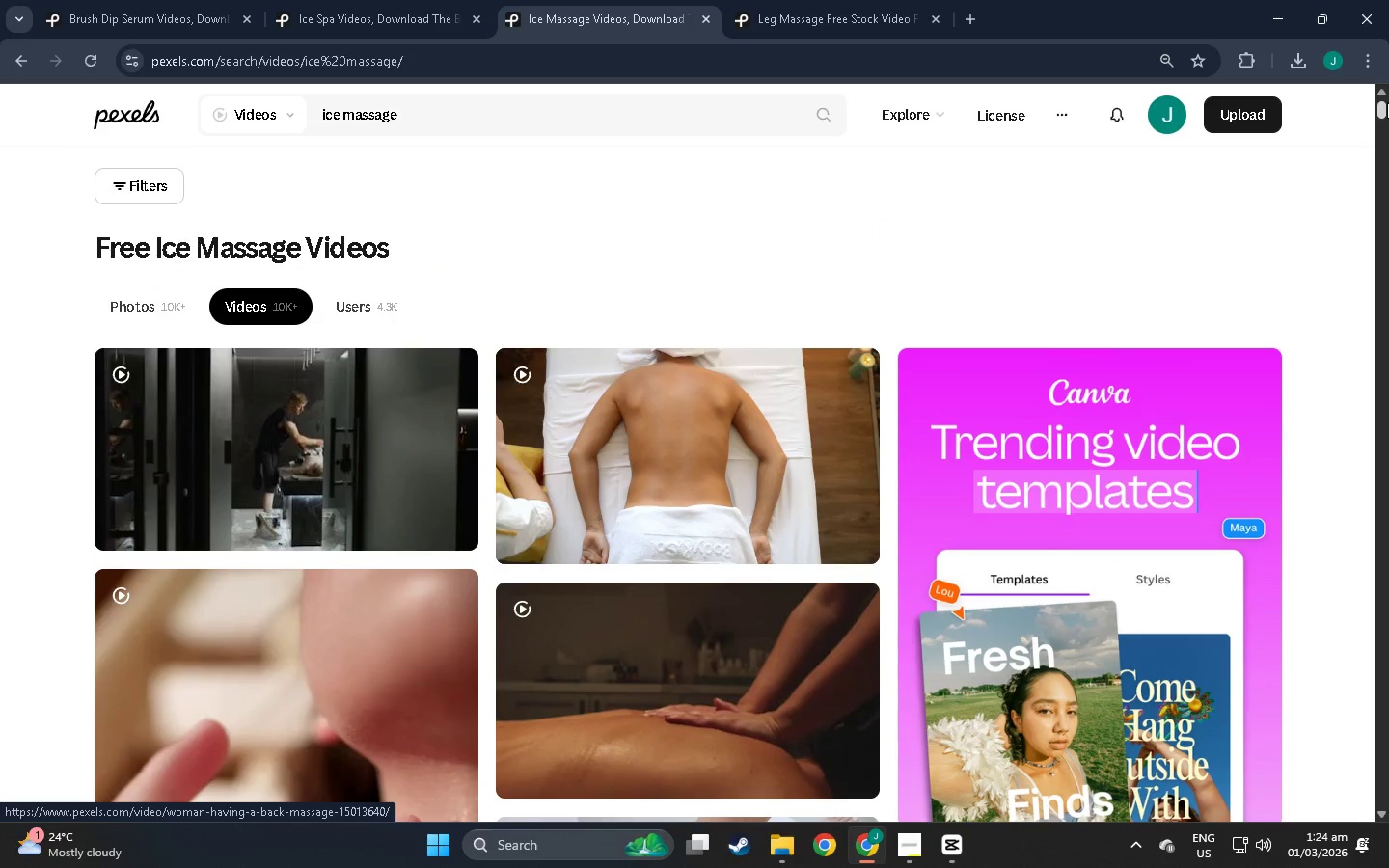 
left_click_drag(start_coordinate=[1388, 105], to_coordinate=[1211, 228])
 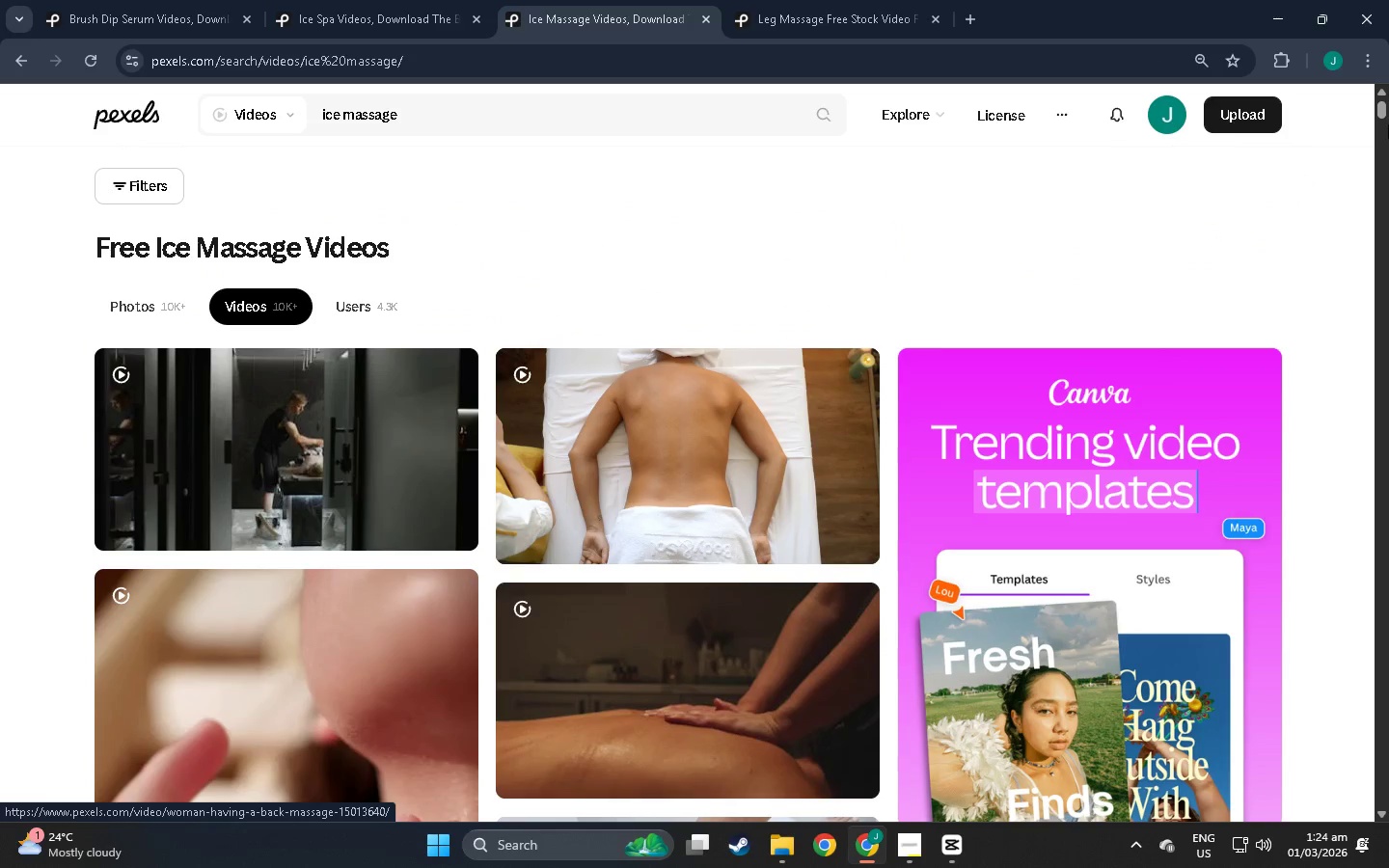 
left_click_drag(start_coordinate=[1381, 109], to_coordinate=[1363, 213])
 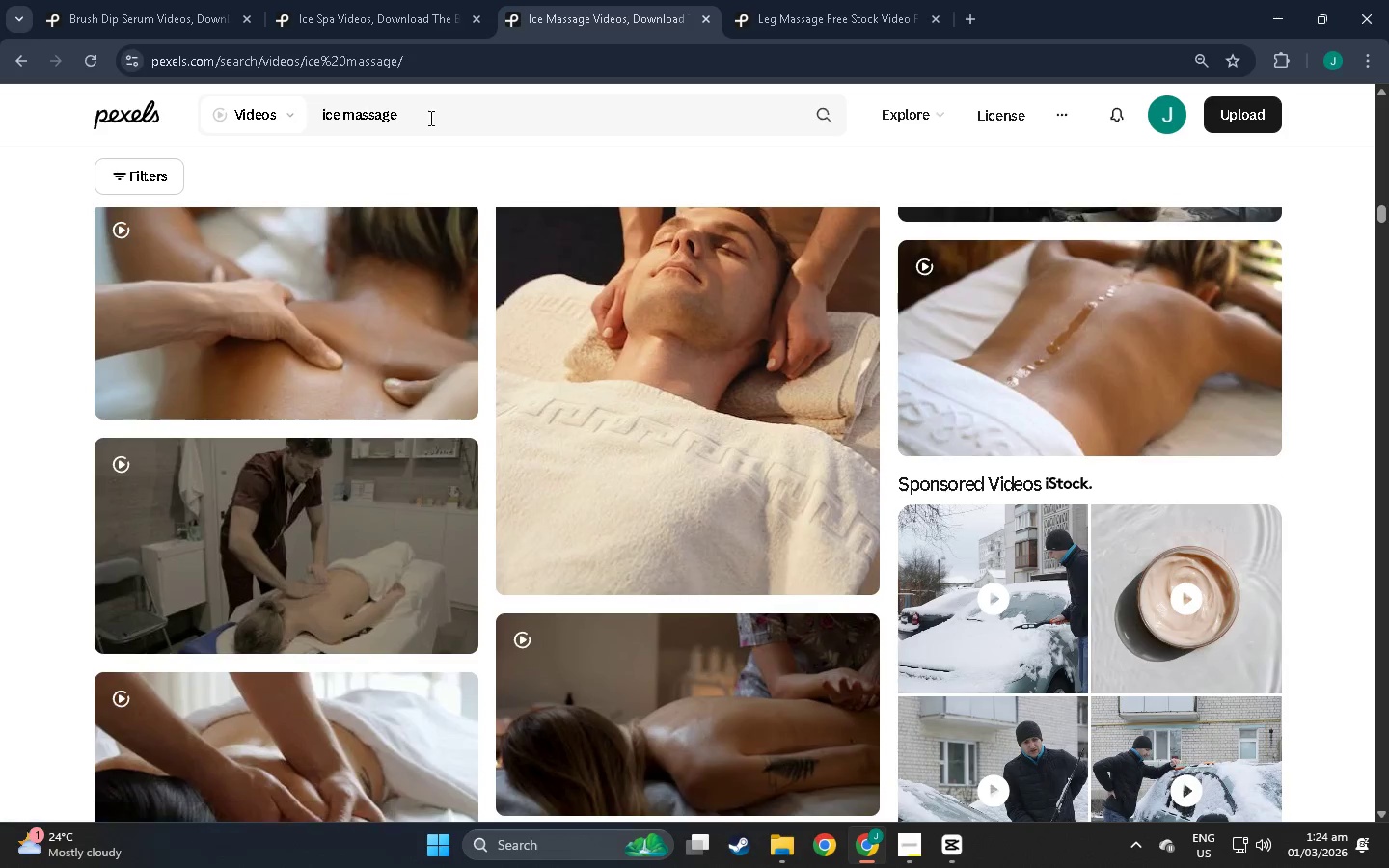 
left_click([431, 118])
 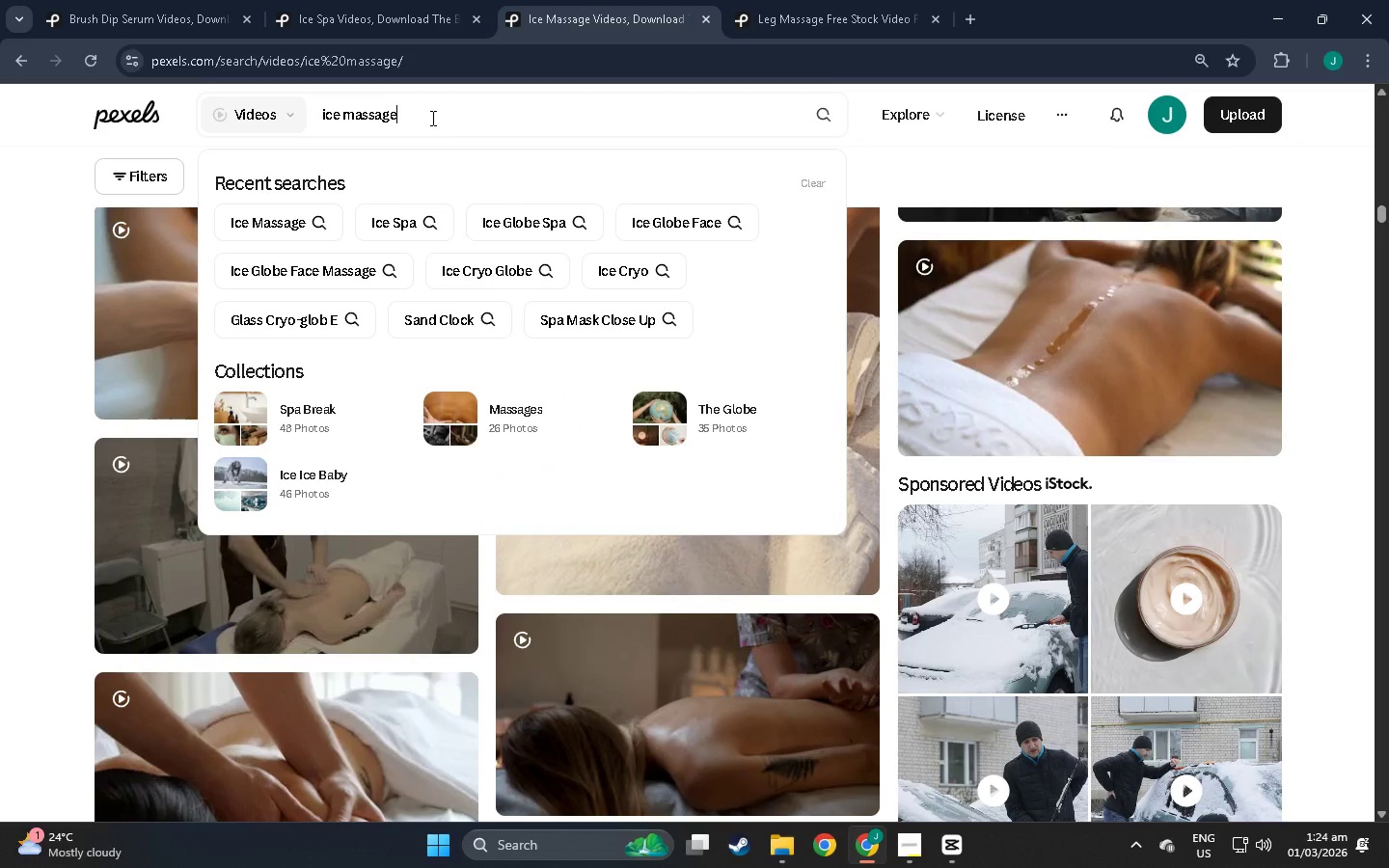 
type( face)
key(NumpadEnter)
 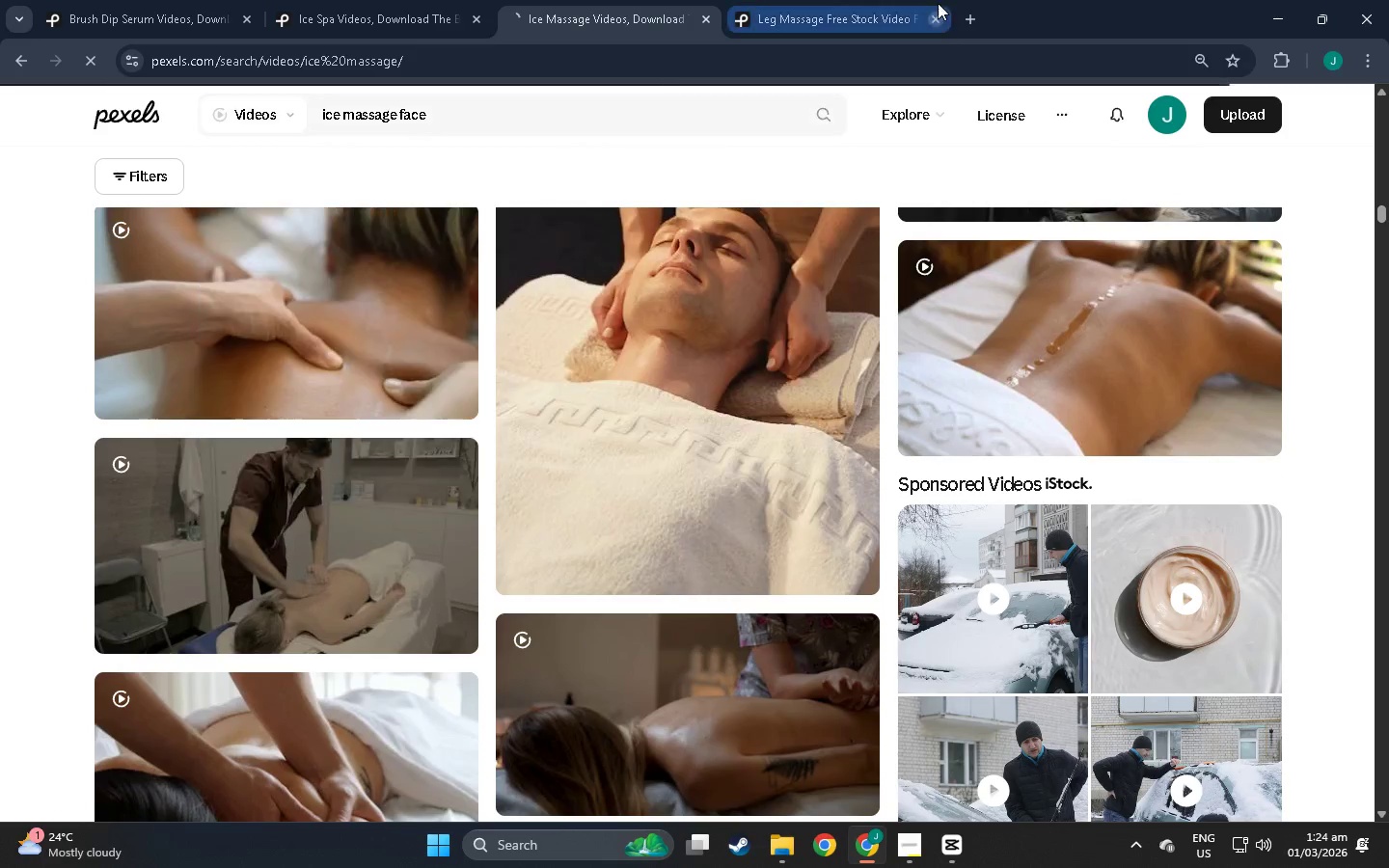 
left_click([877, 0])
 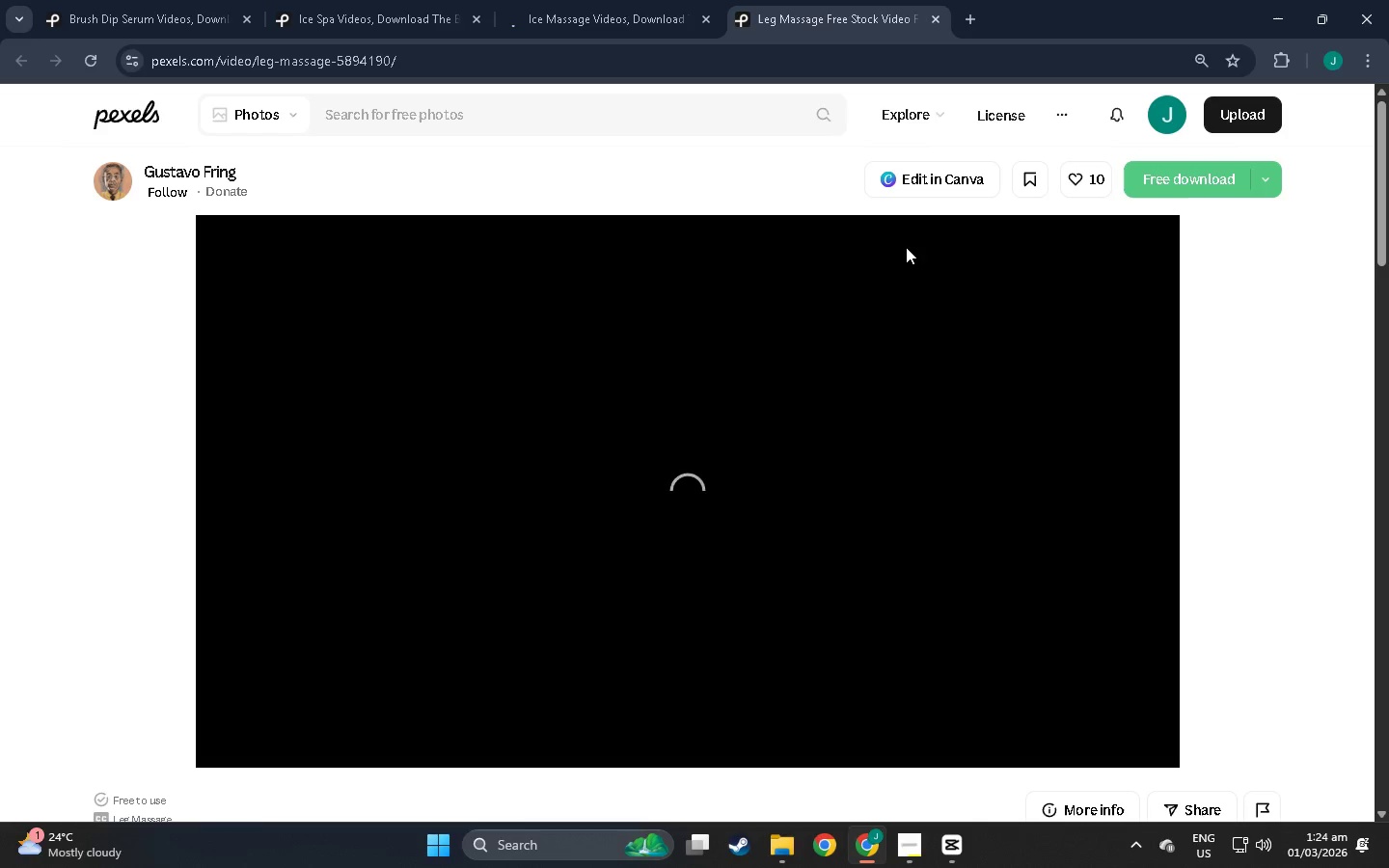 
scroll: coordinate [956, 394], scroll_direction: down, amount: 30.0
 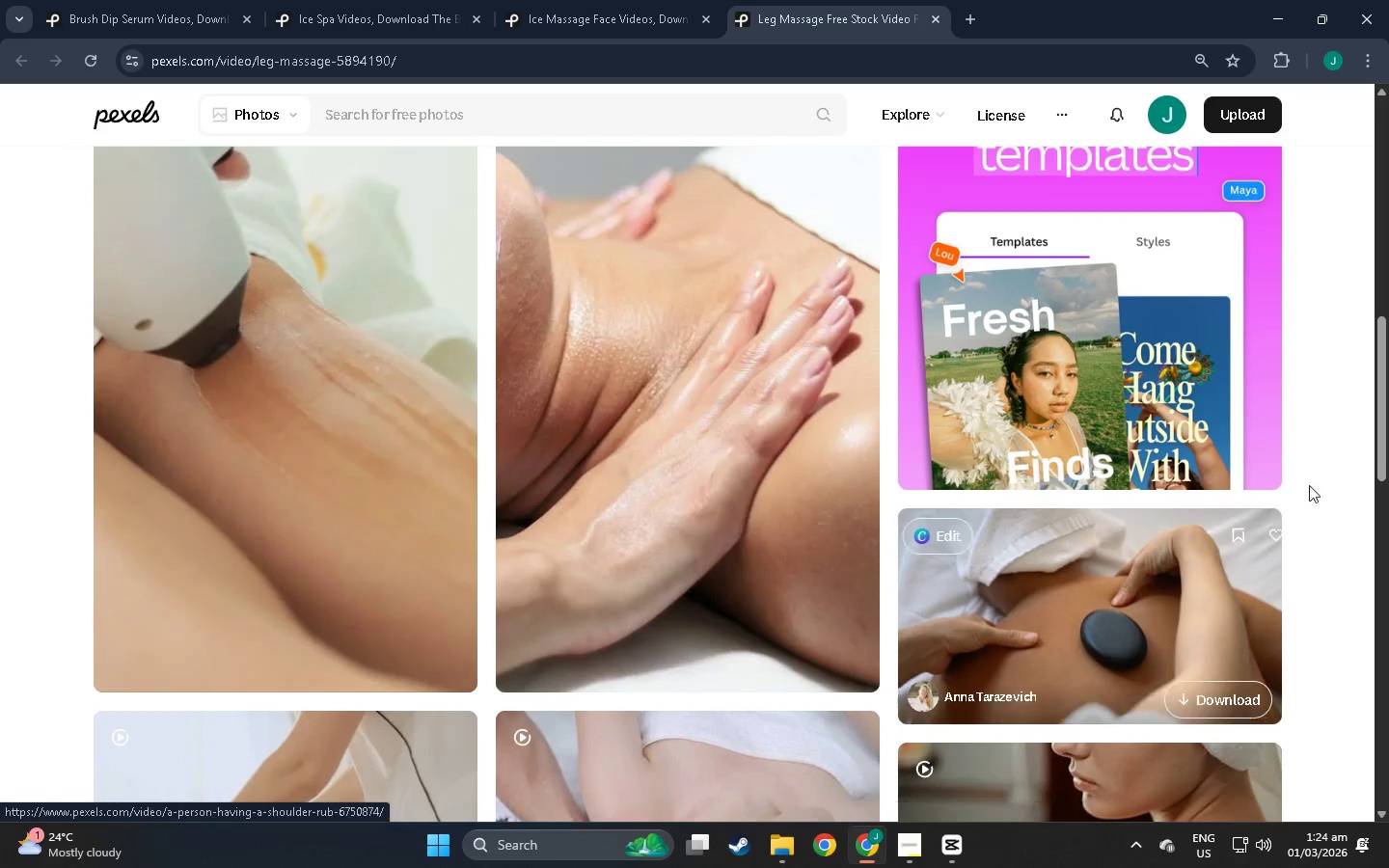 
left_click_drag(start_coordinate=[1388, 420], to_coordinate=[1373, 412])
 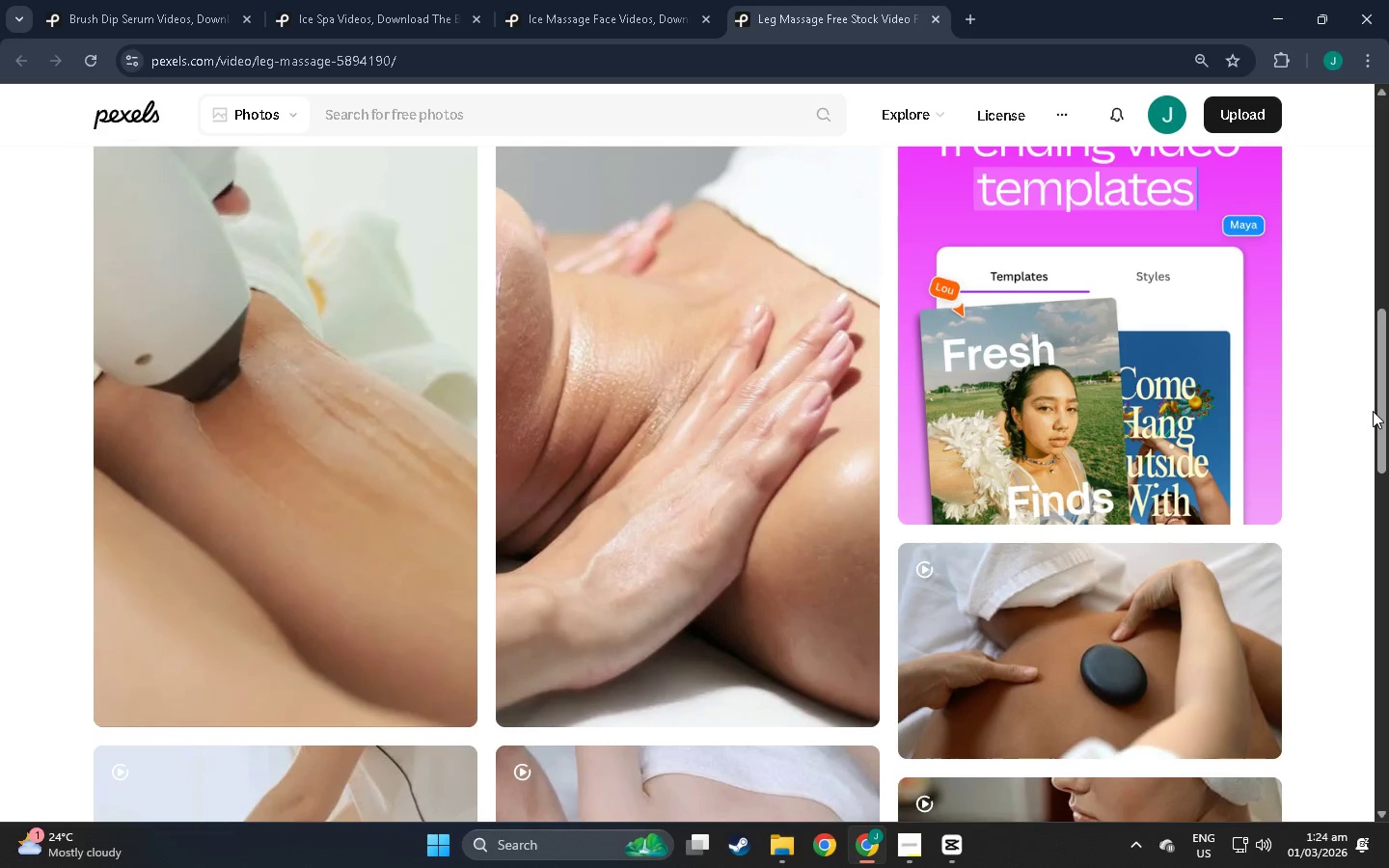 
left_click_drag(start_coordinate=[1373, 411], to_coordinate=[1373, 461])
 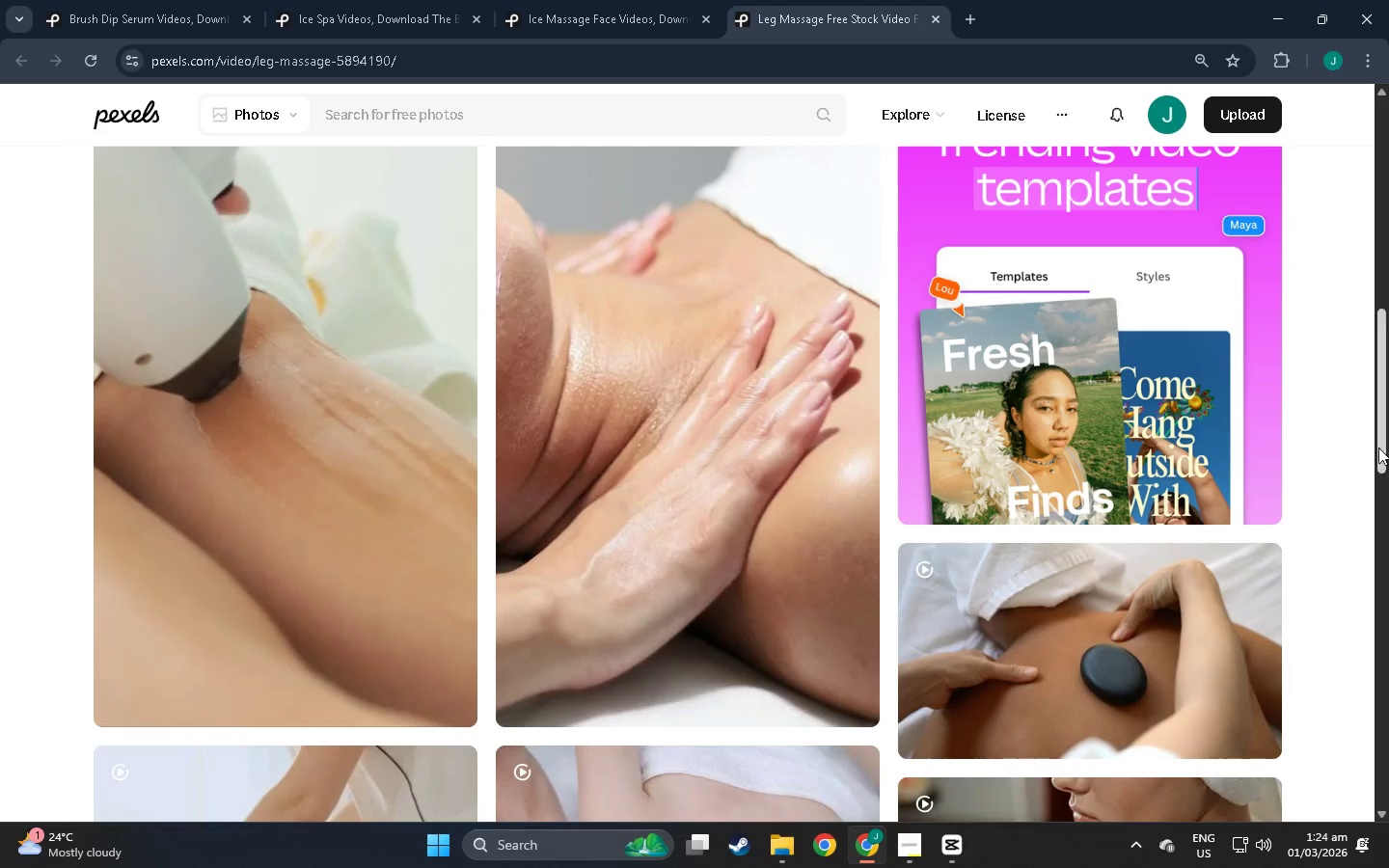 
left_click_drag(start_coordinate=[1383, 454], to_coordinate=[1316, 802])
 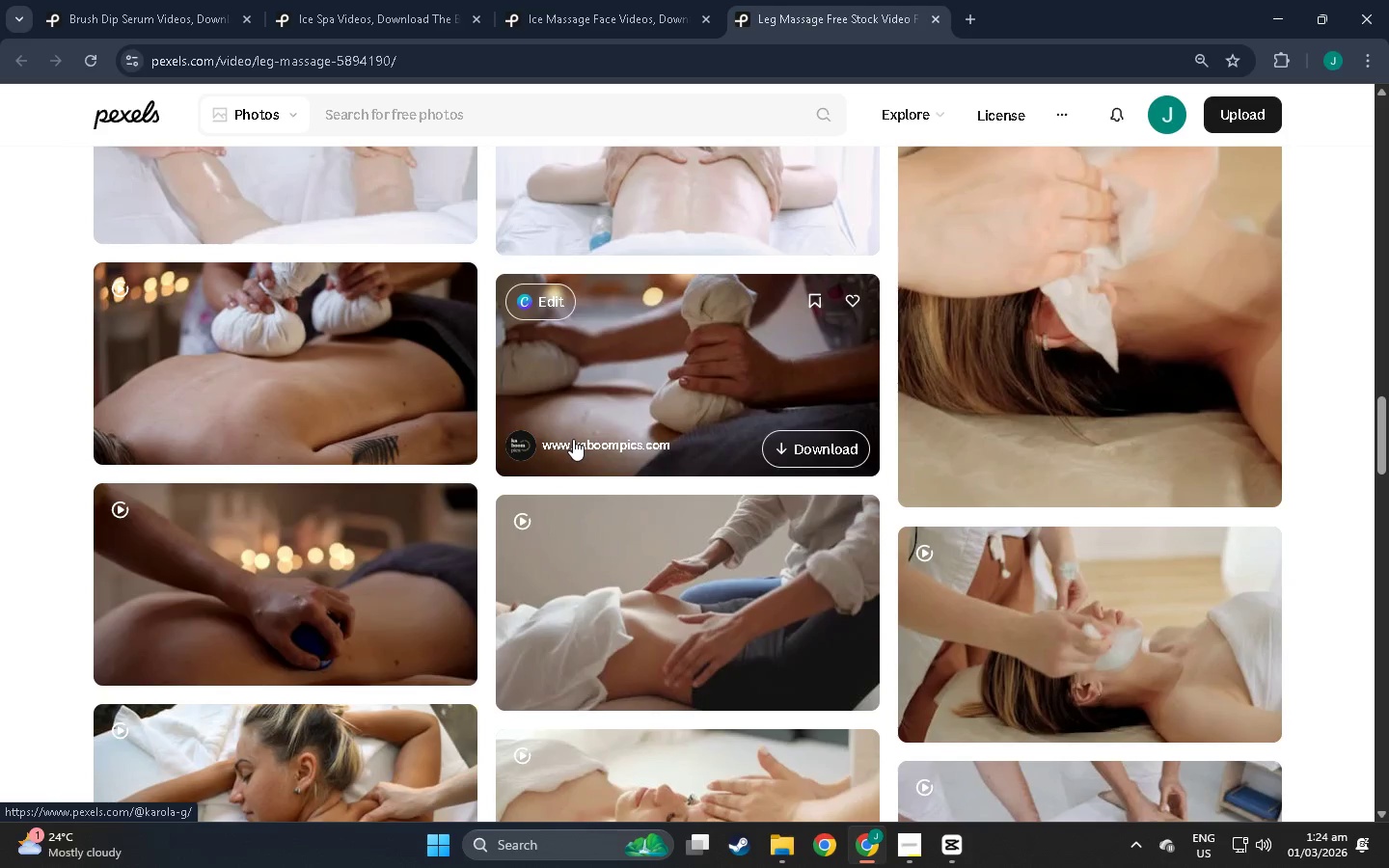 
scroll: coordinate [1074, 570], scroll_direction: down, amount: 19.0
 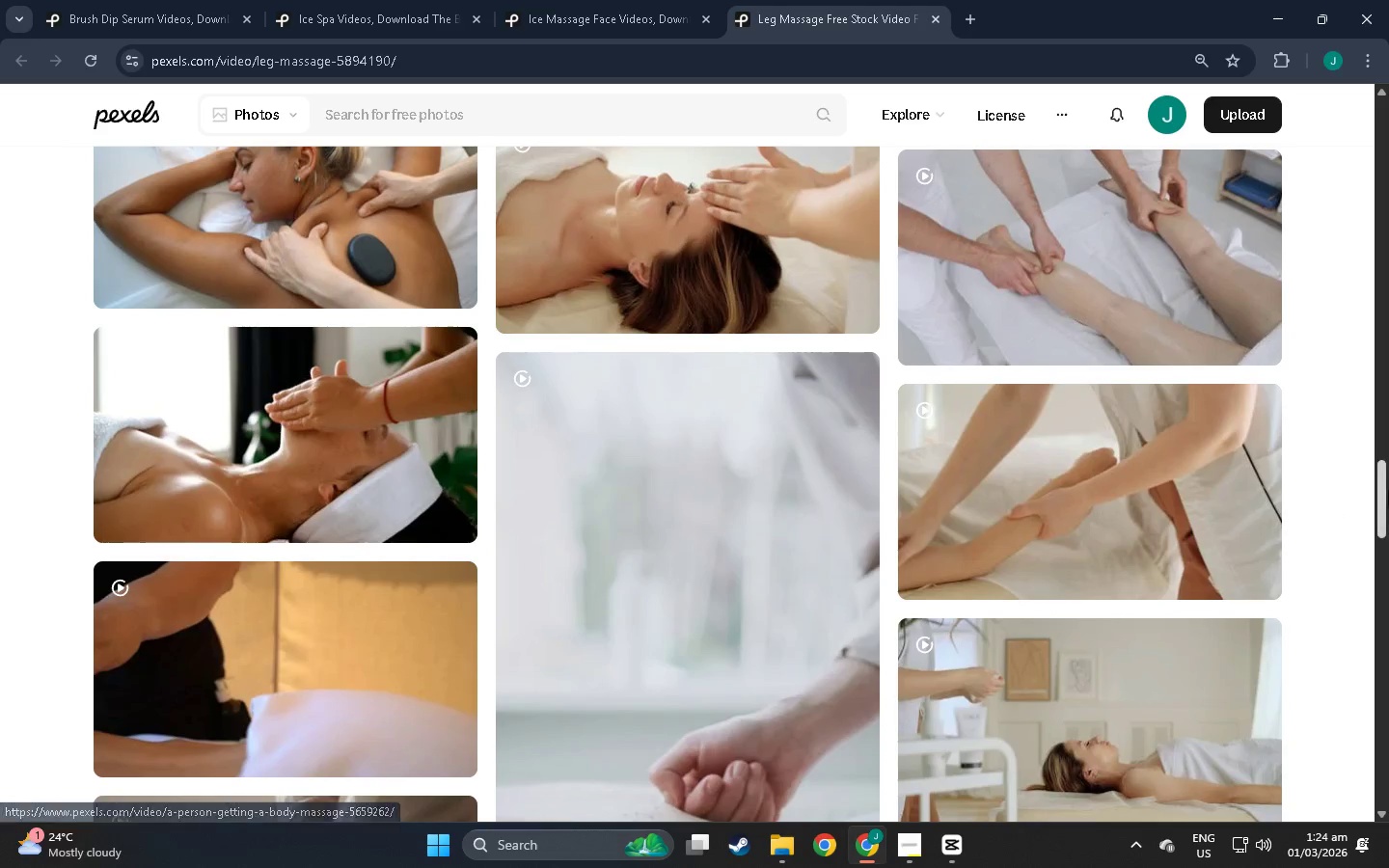 
left_click_drag(start_coordinate=[1388, 490], to_coordinate=[1375, 864])
 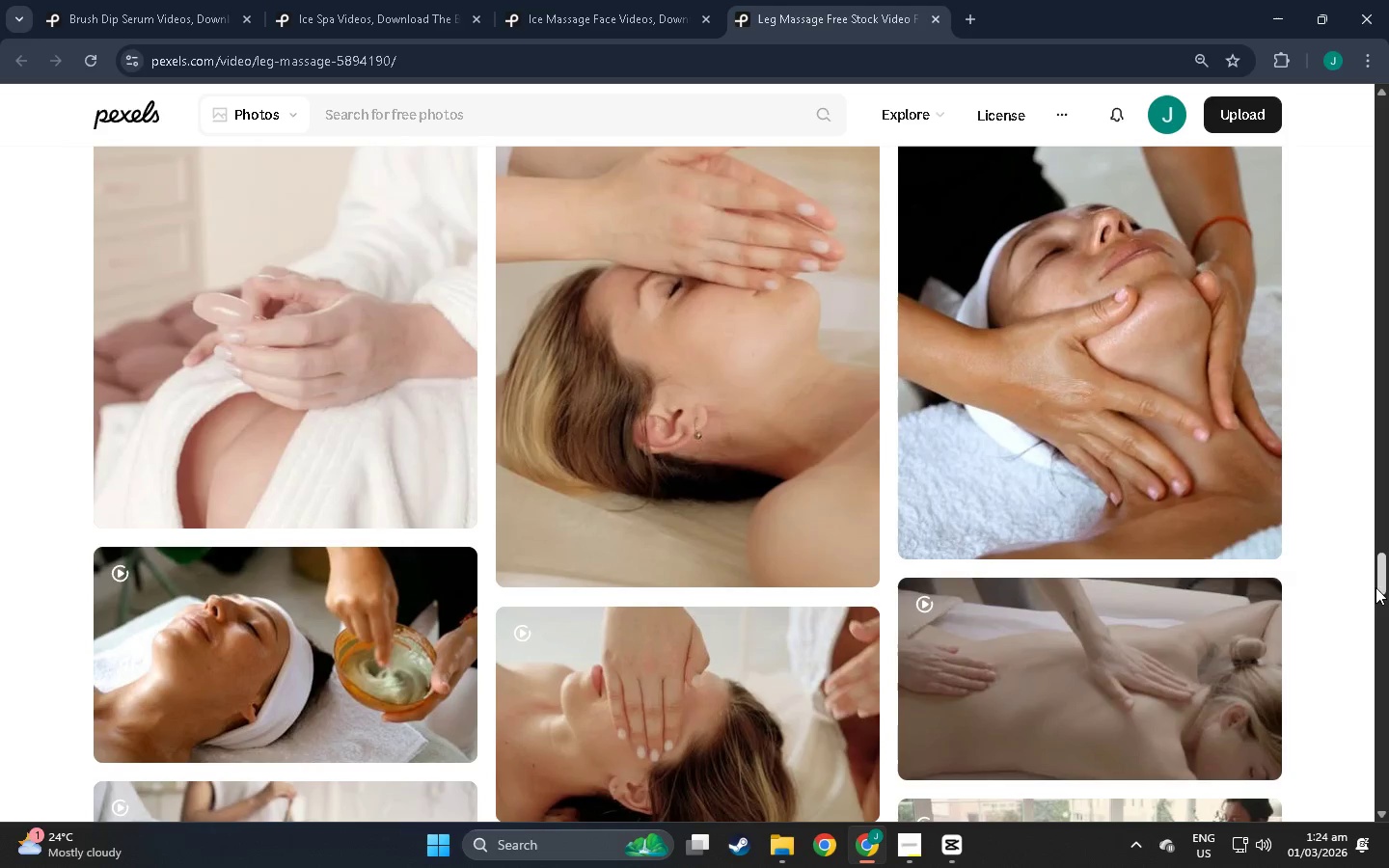 
left_click_drag(start_coordinate=[1384, 584], to_coordinate=[1379, 812])
 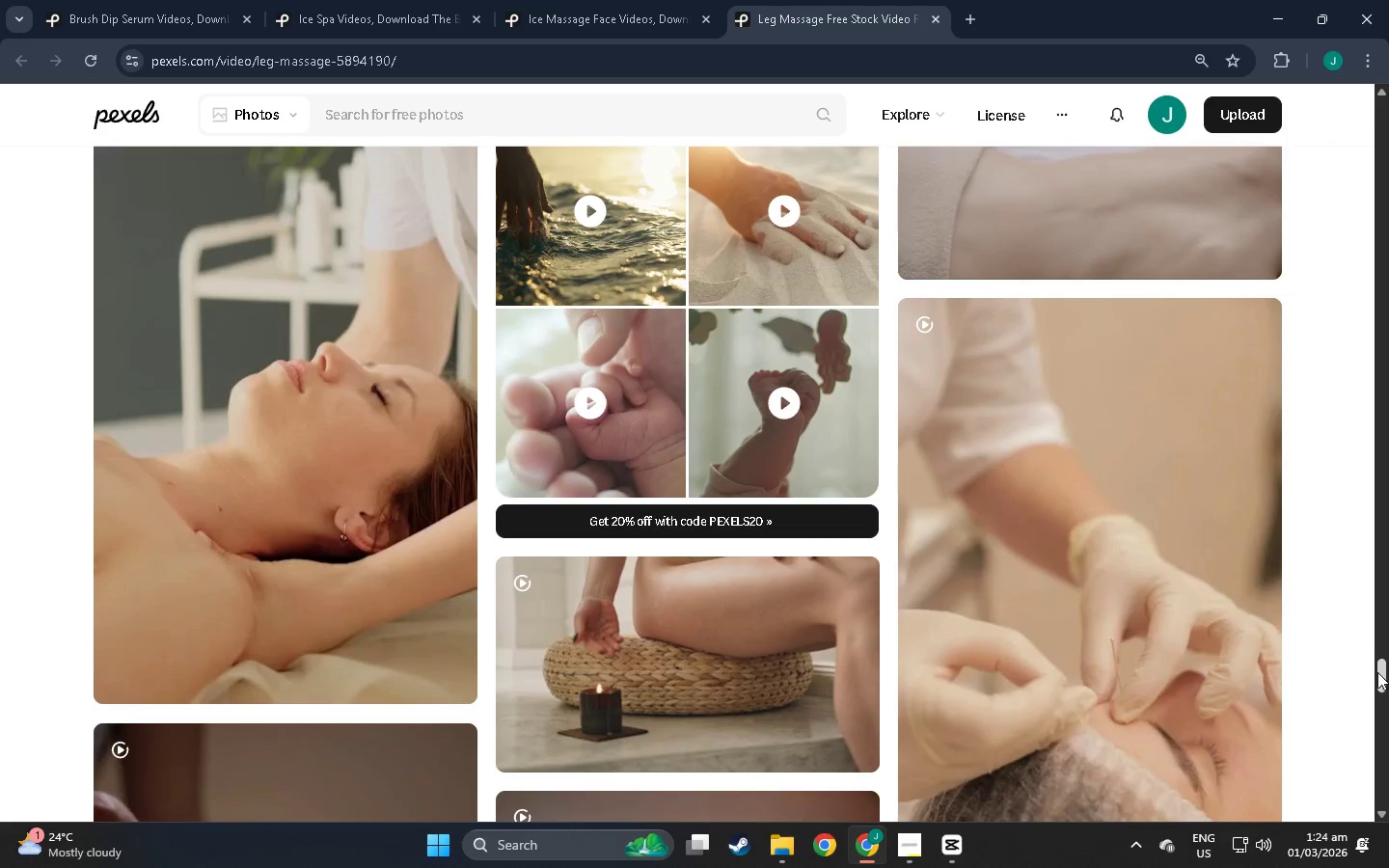 
left_click_drag(start_coordinate=[1379, 672], to_coordinate=[1329, 867])
 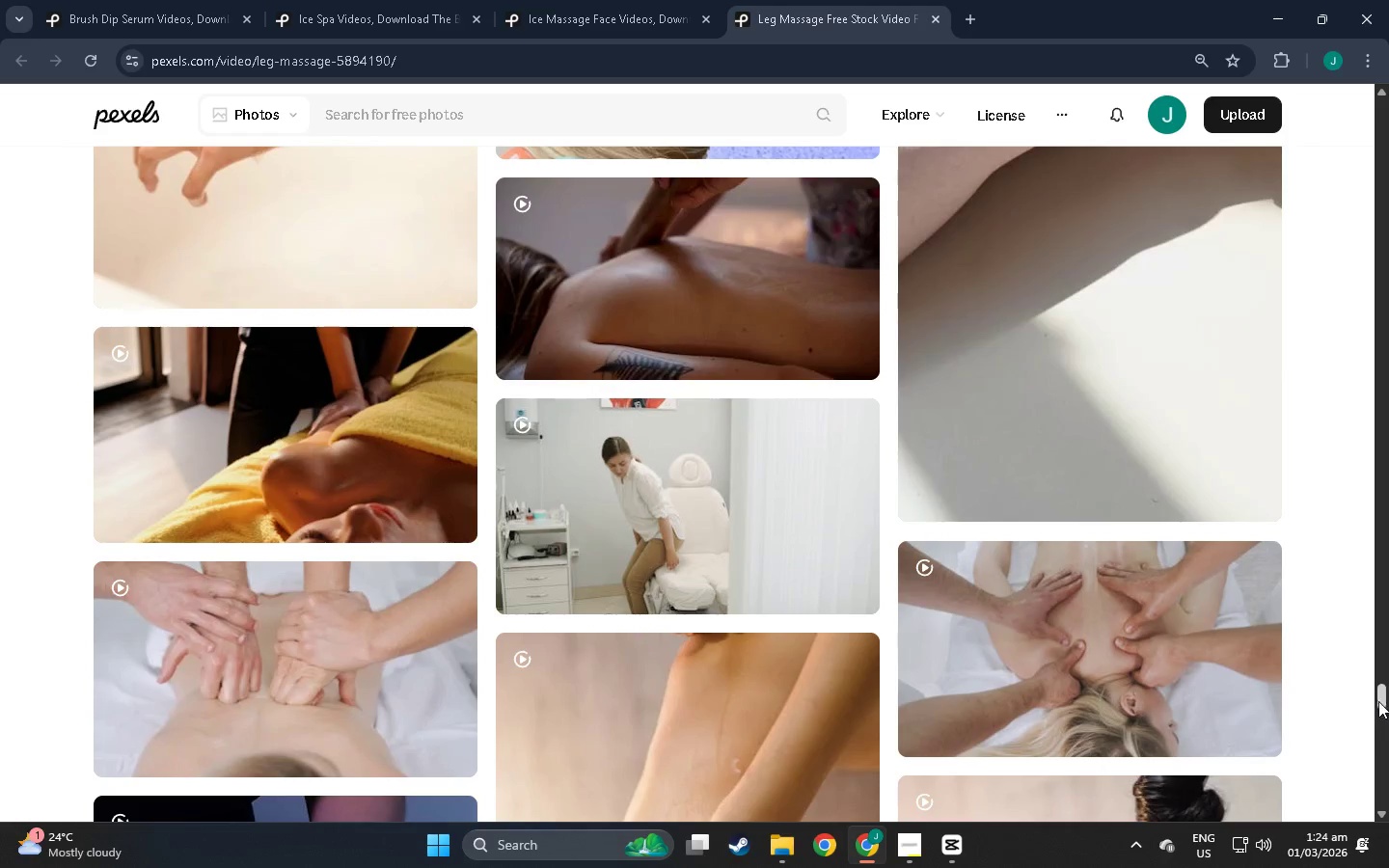 
left_click_drag(start_coordinate=[1383, 701], to_coordinate=[1361, 867])
 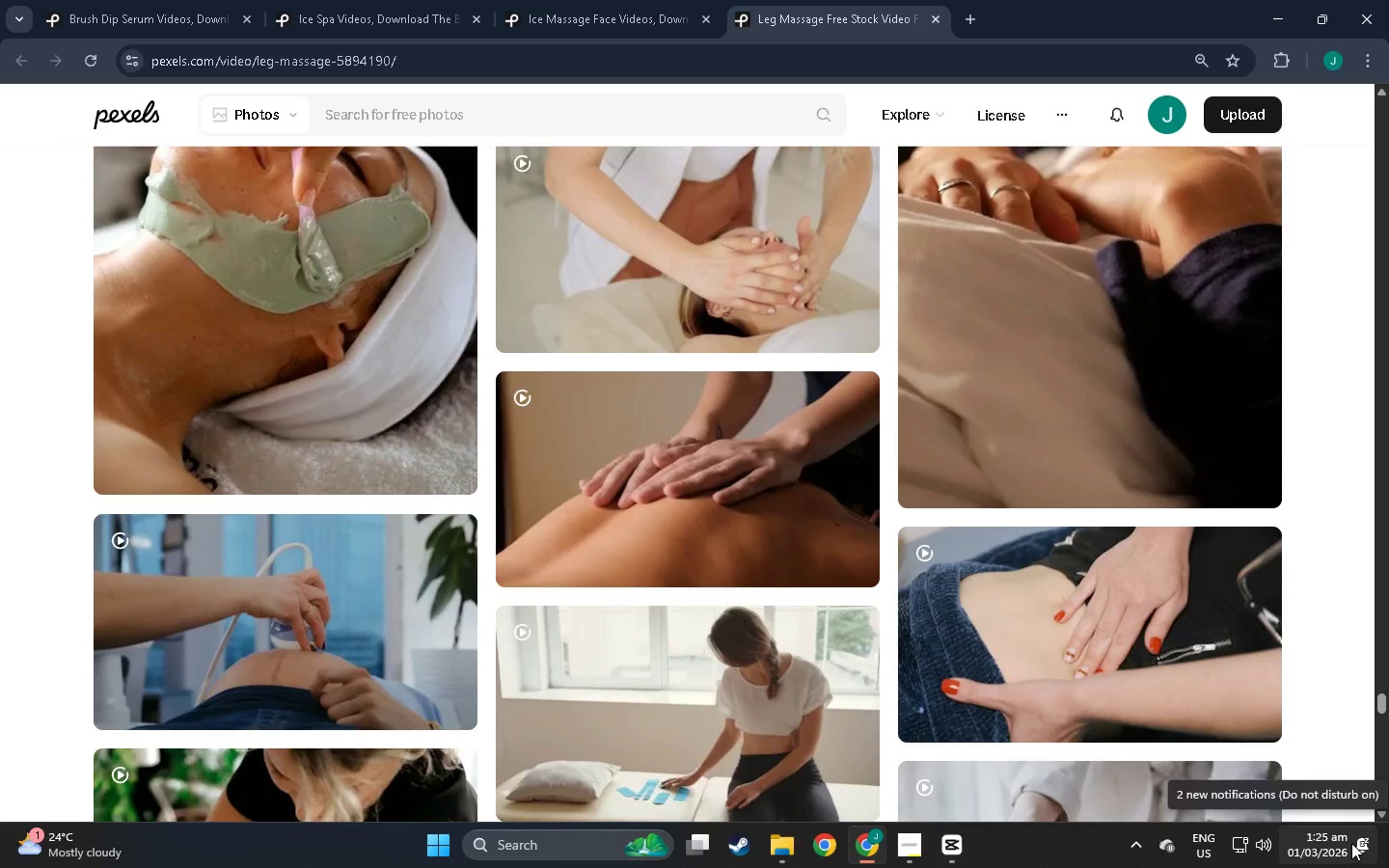 
mouse_move([985, 371])
 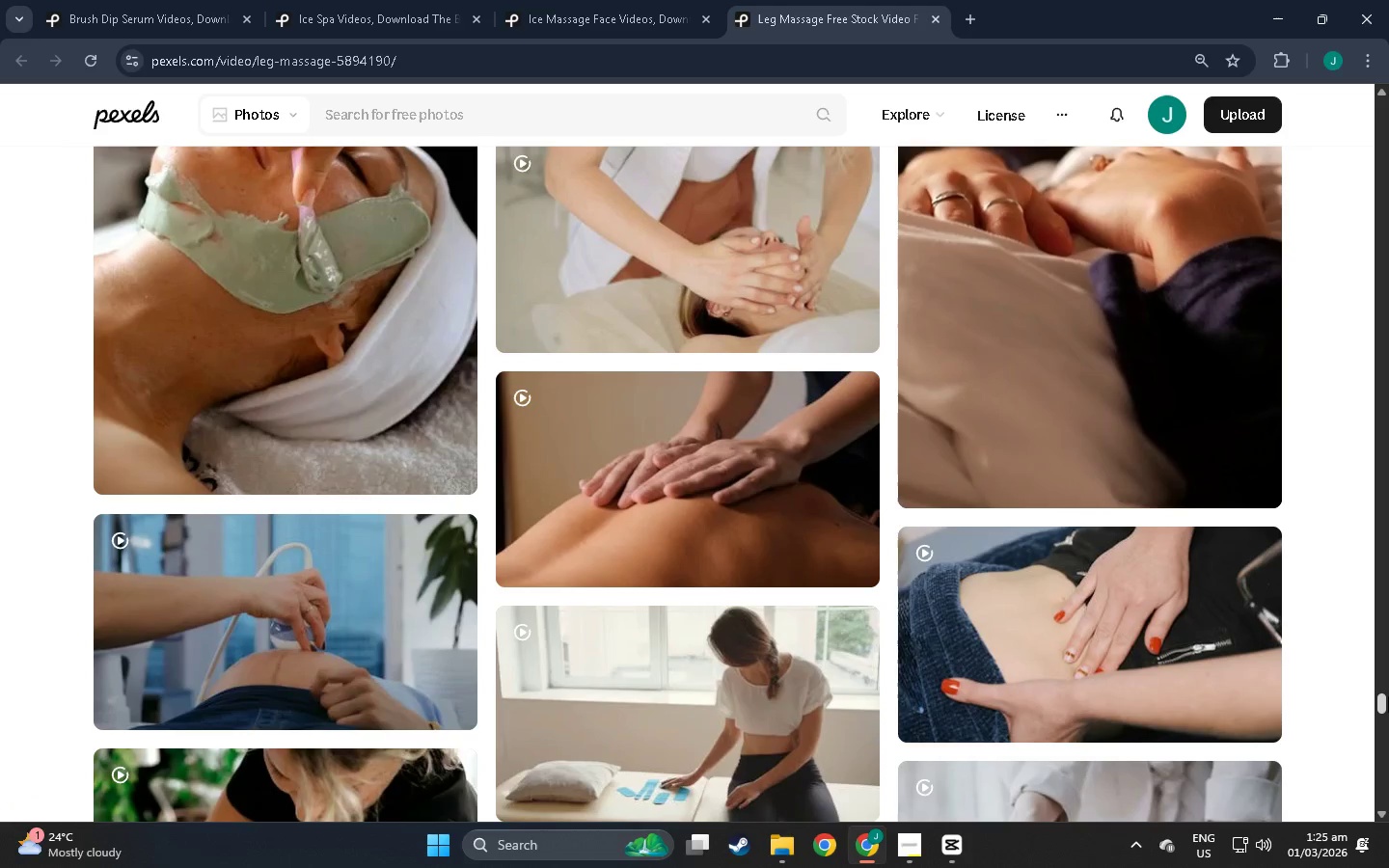 
left_click_drag(start_coordinate=[1381, 705], to_coordinate=[1379, 739])
 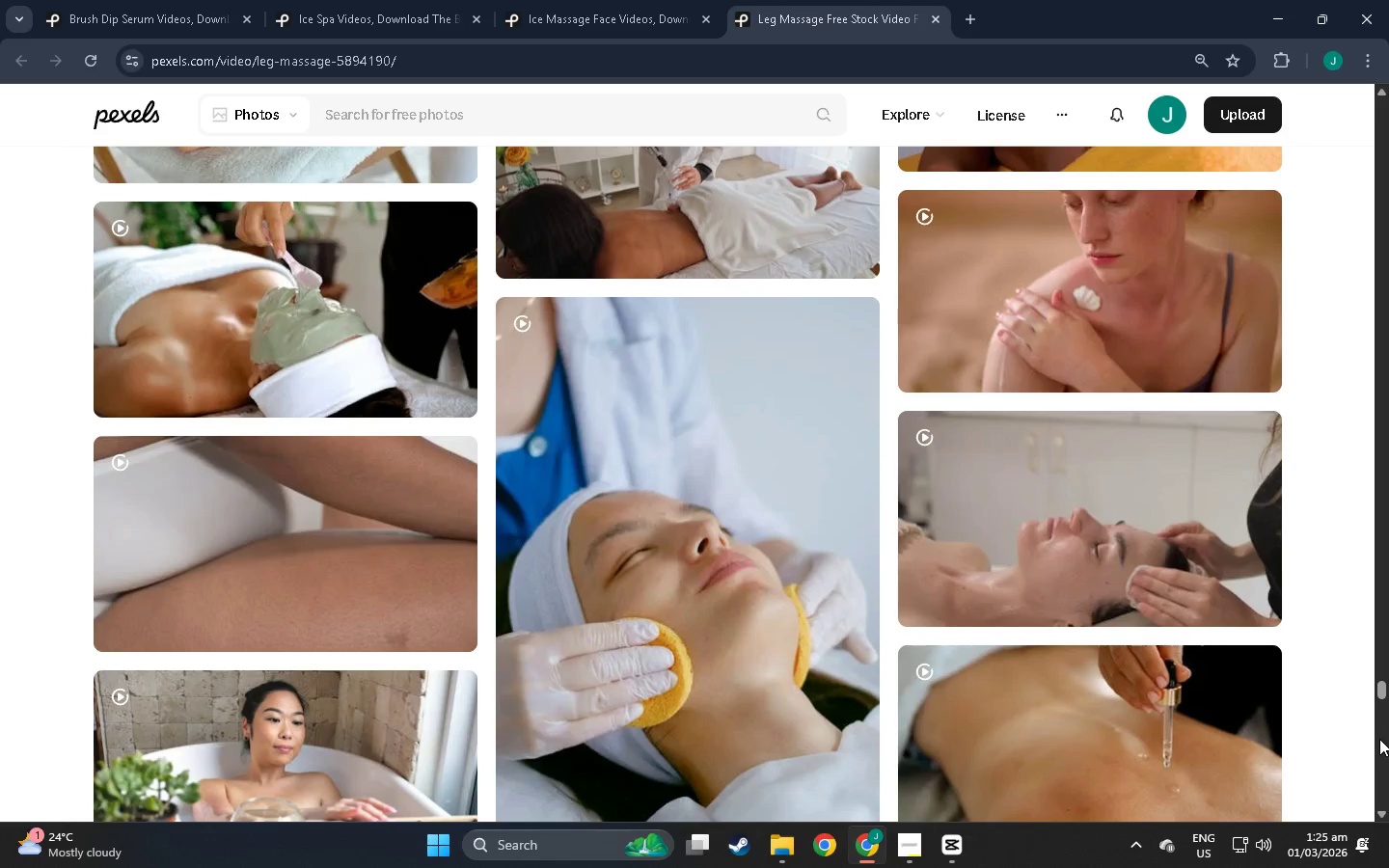 
wait(9.91)
 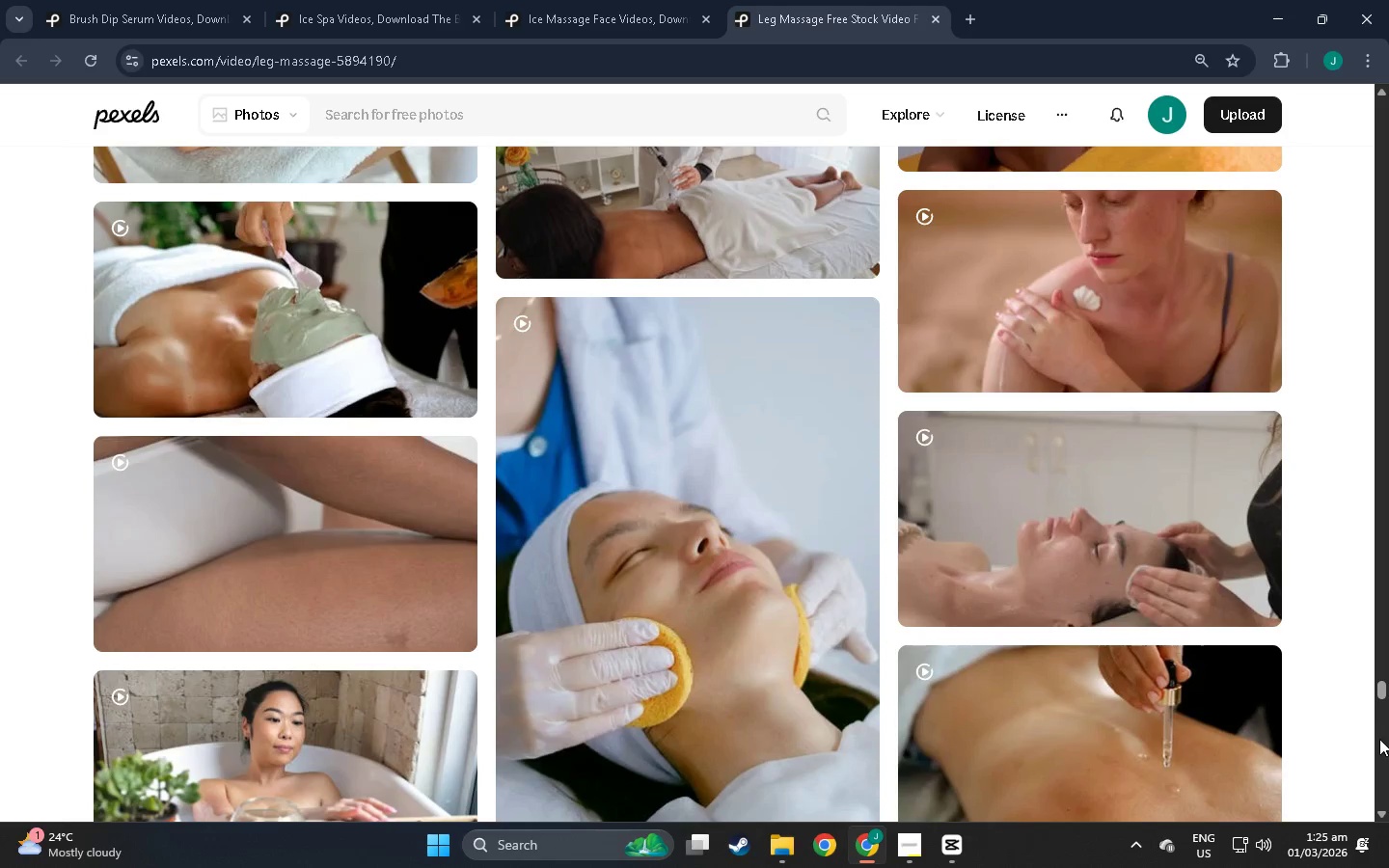 
scroll: coordinate [815, 412], scroll_direction: down, amount: 84.0
 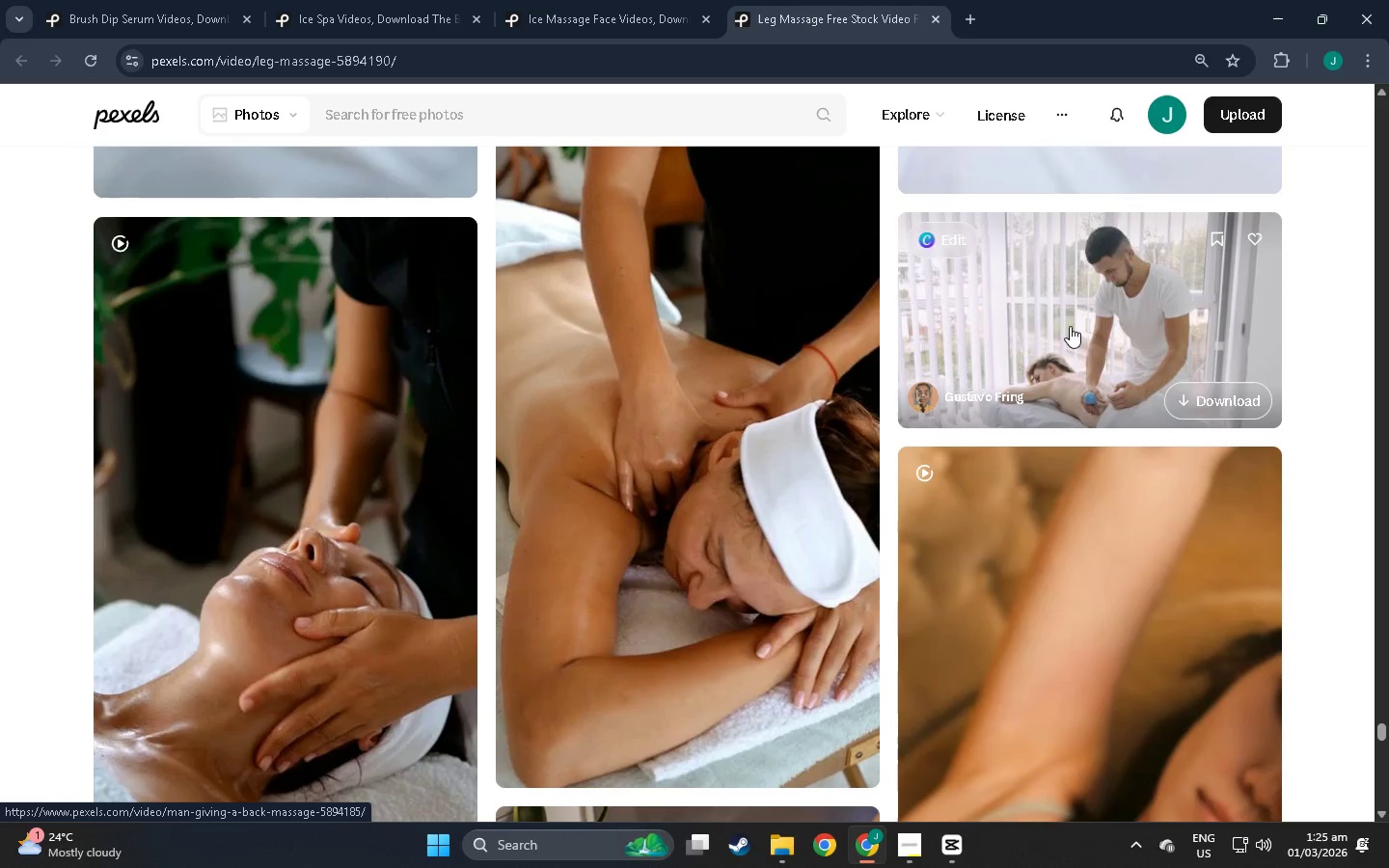 
right_click([1070, 326])
 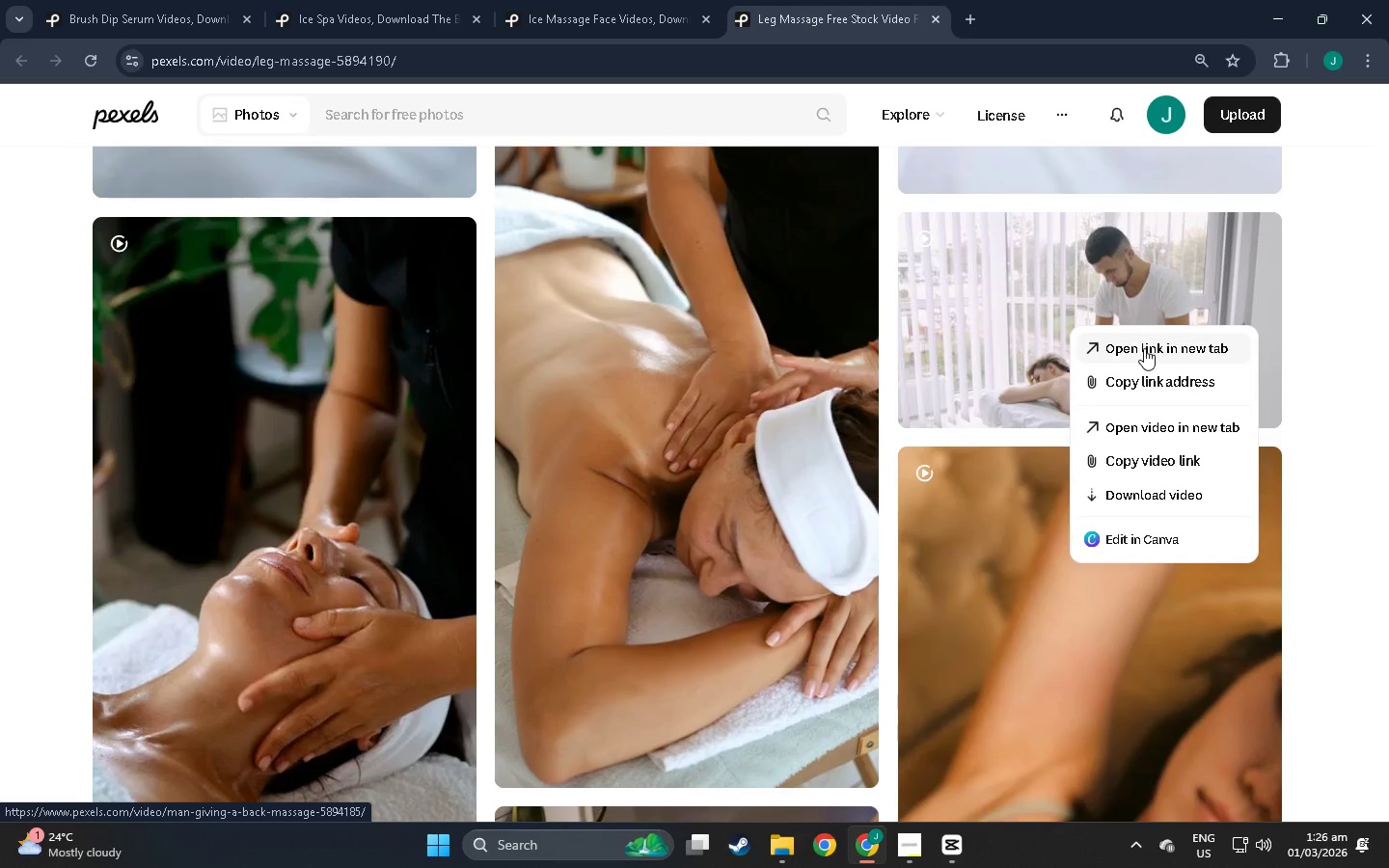 
left_click([1144, 348])
 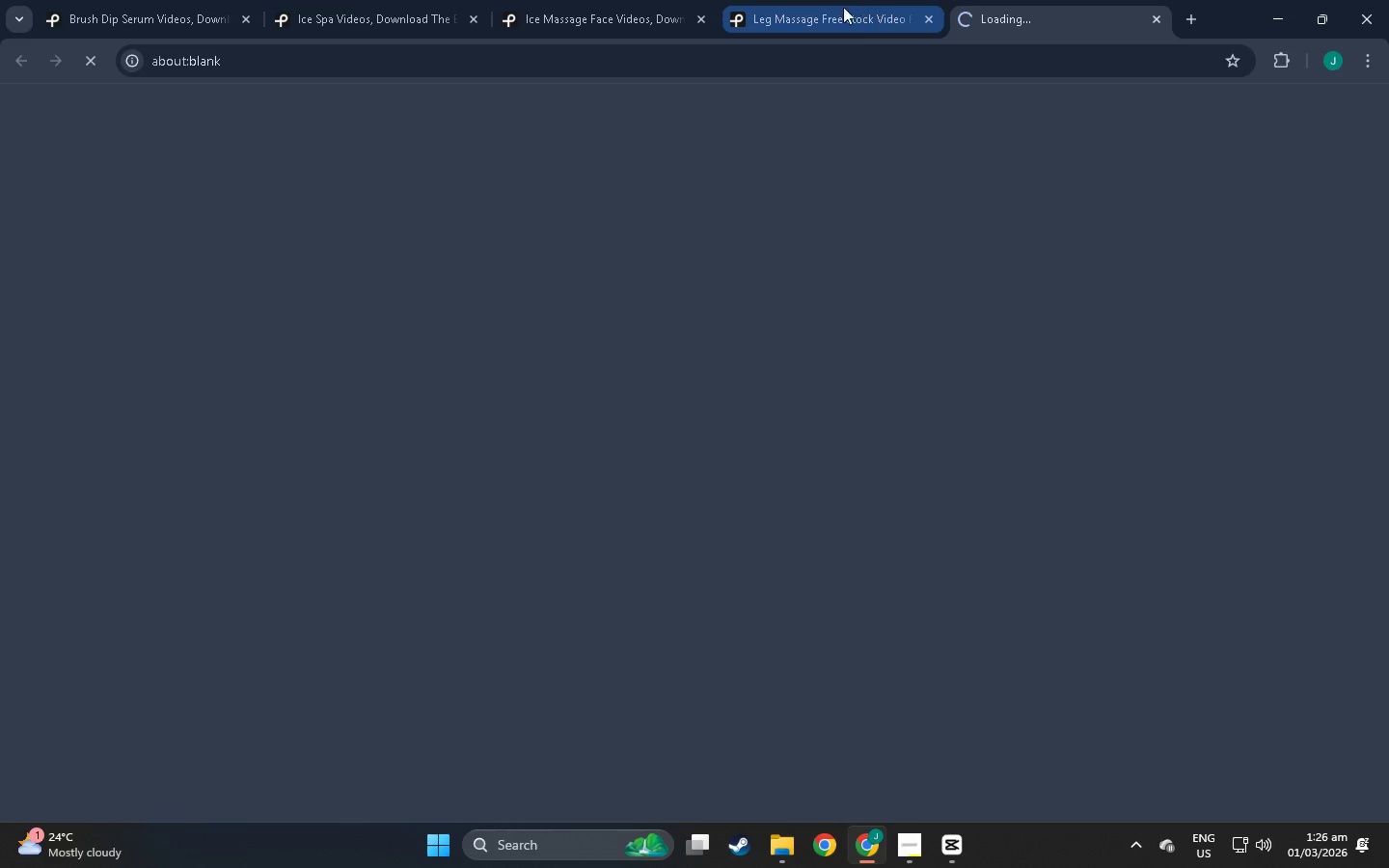 
left_click([830, 9])
 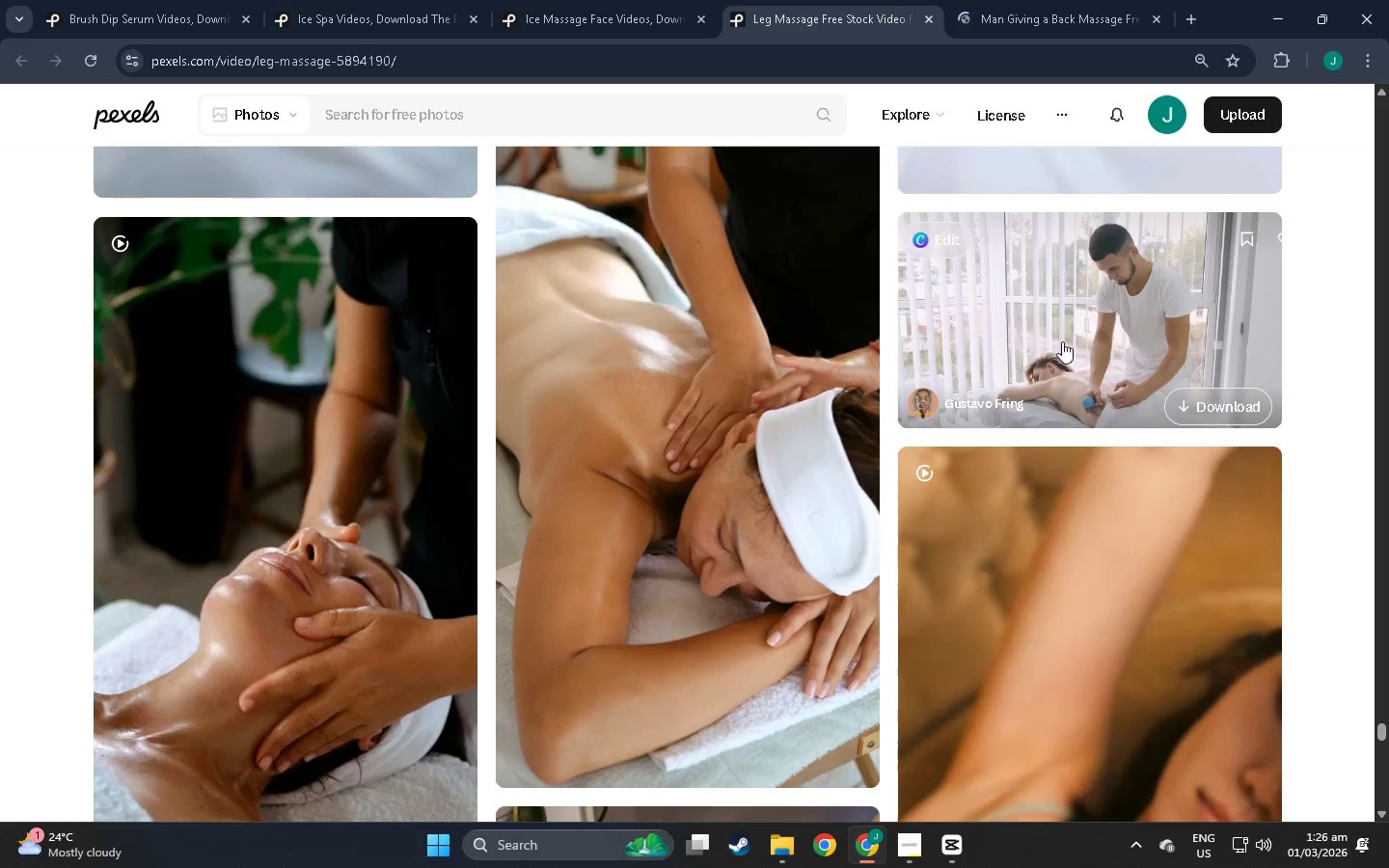 
scroll: coordinate [997, 566], scroll_direction: down, amount: 20.0
 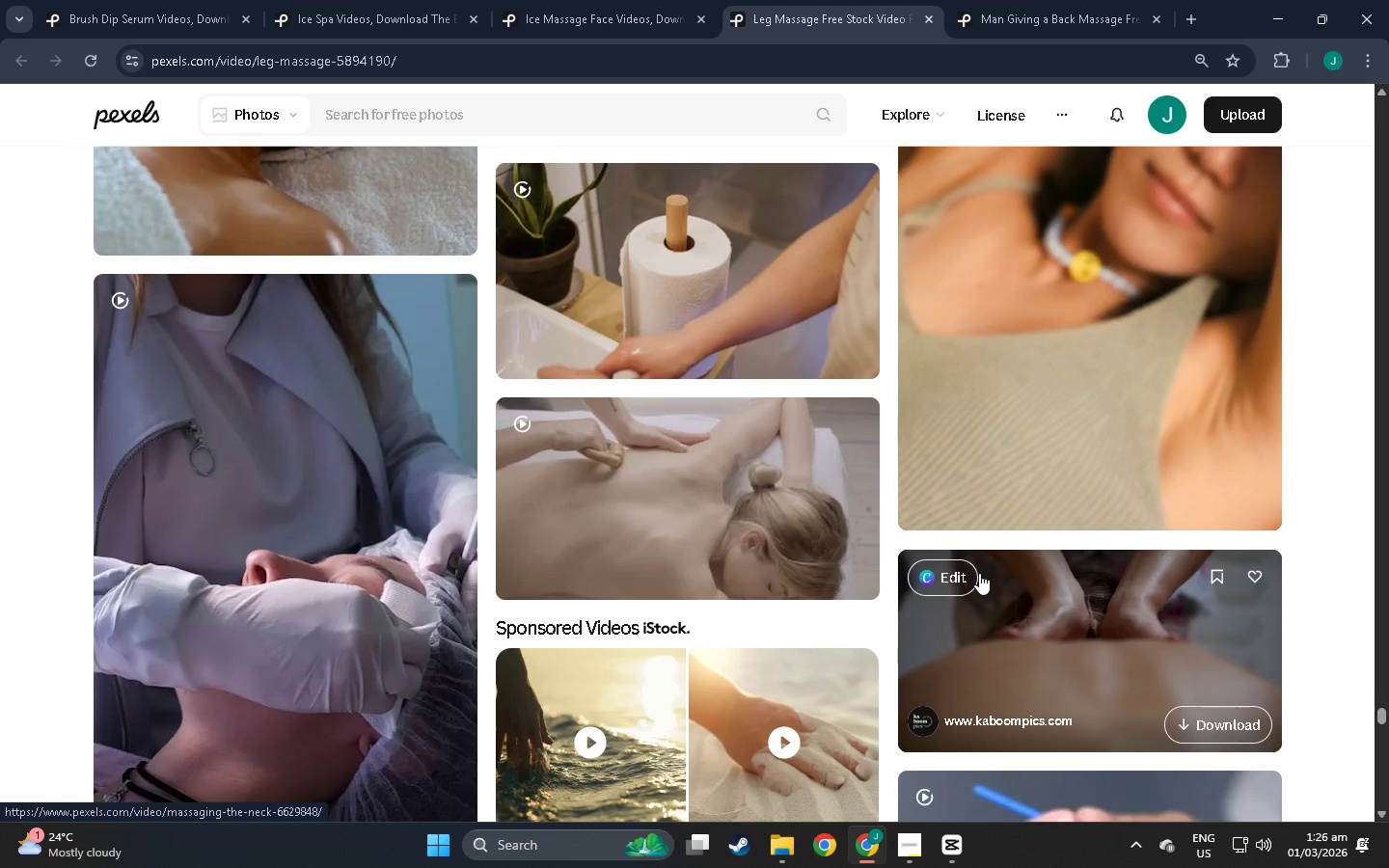 
wait(10.07)
 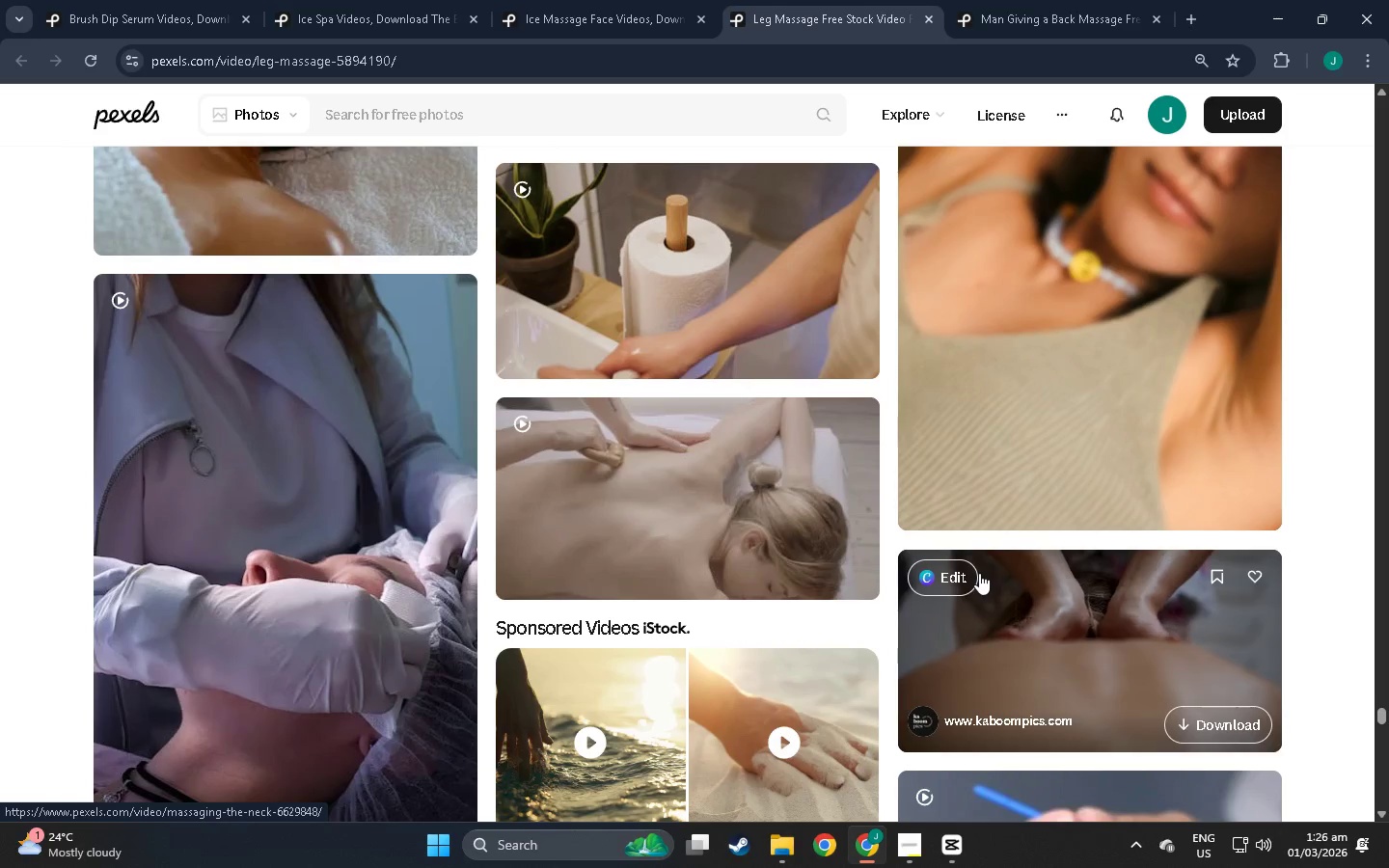 
scroll: coordinate [605, 665], scroll_direction: down, amount: 216.0
 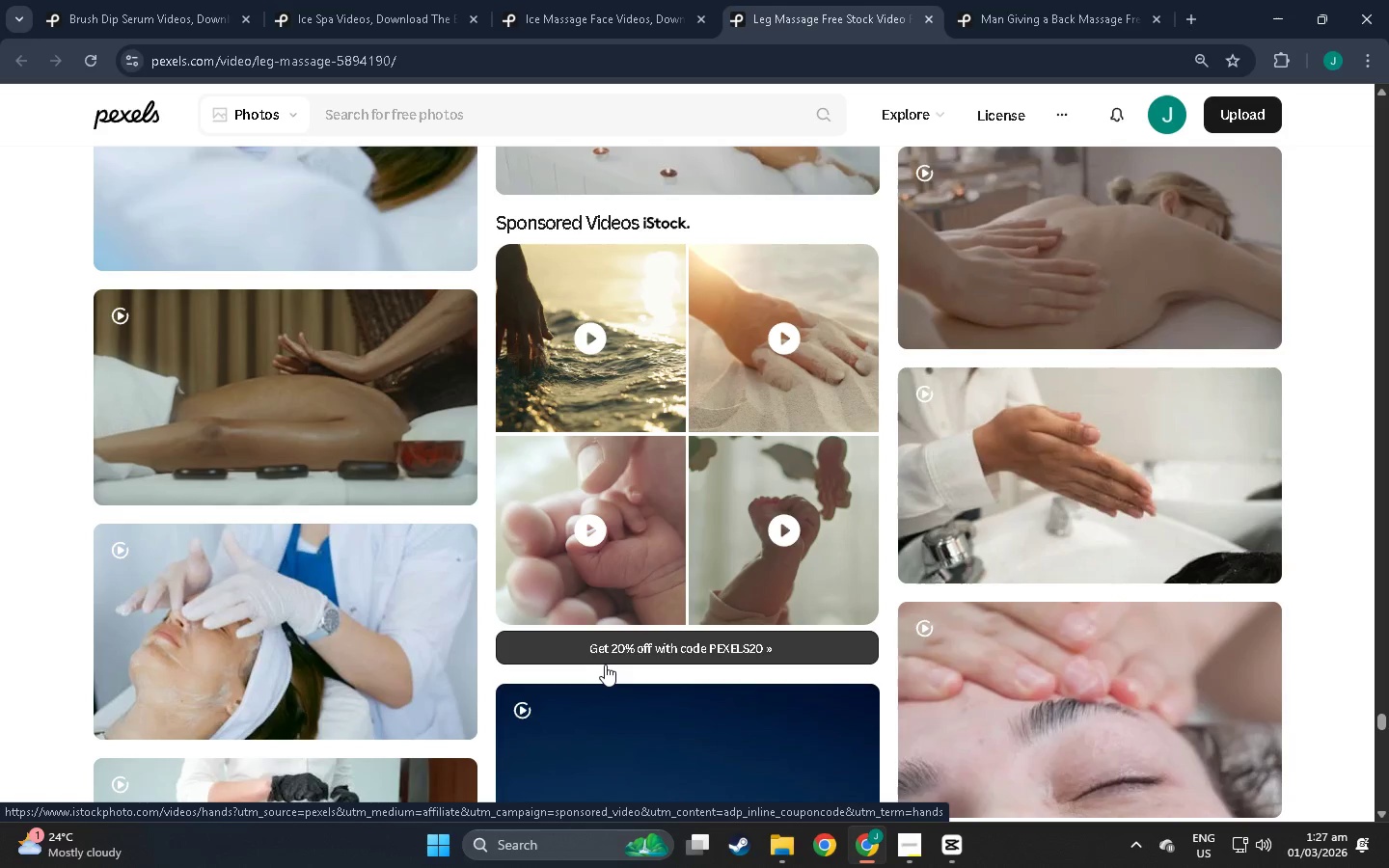 
wait(49.3)
 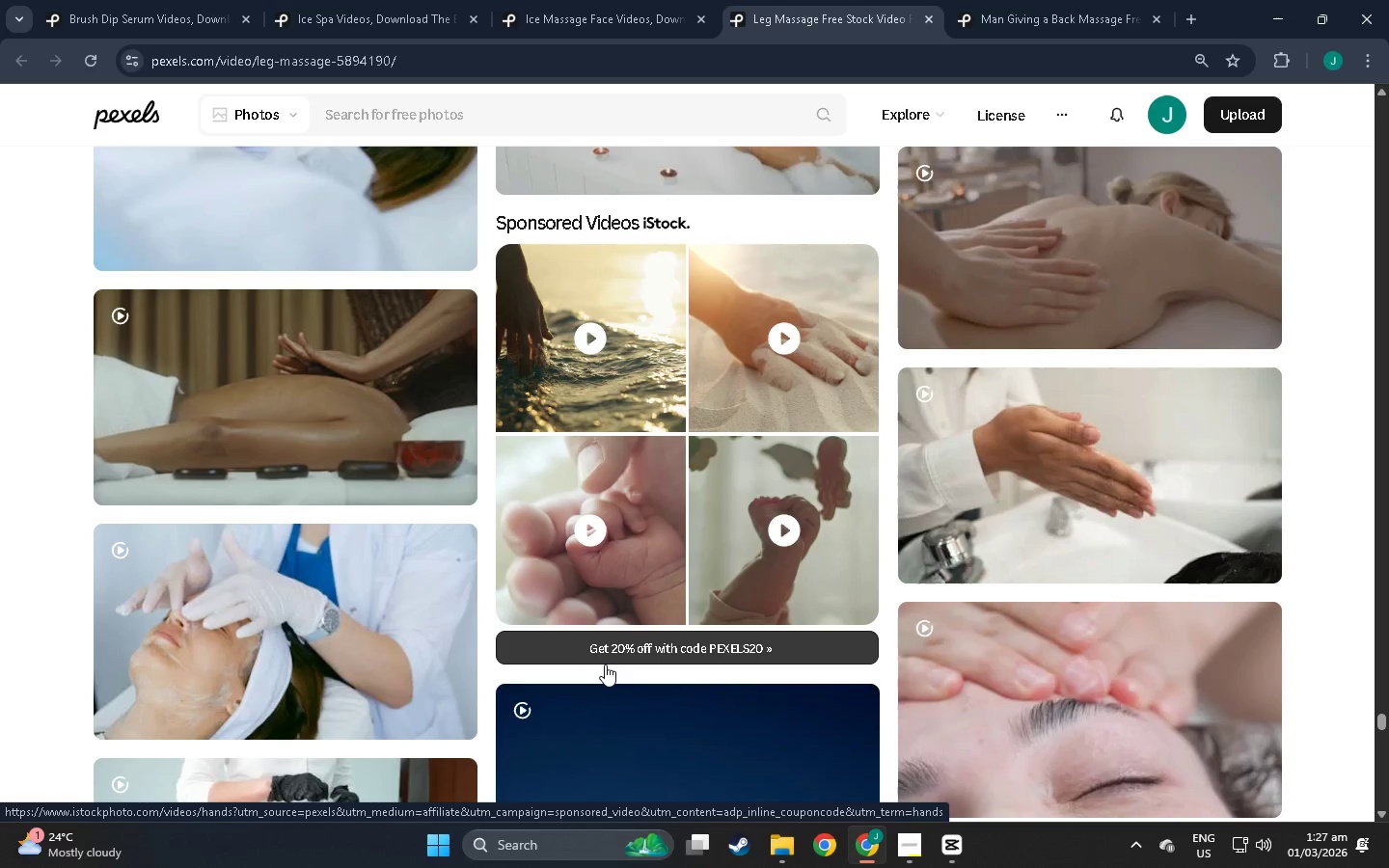 
scroll: coordinate [541, 656], scroll_direction: down, amount: 98.0
 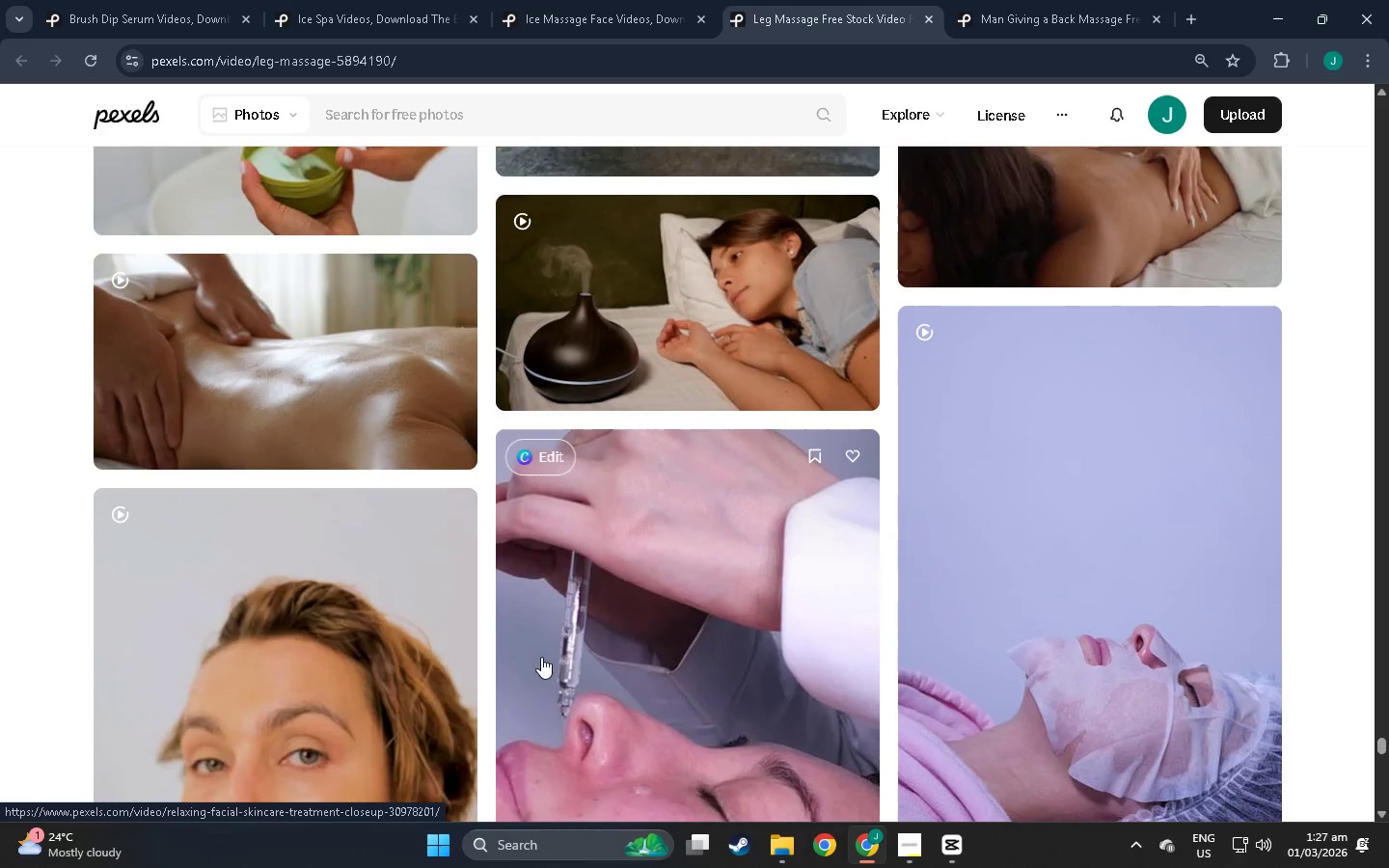 
scroll: coordinate [553, 647], scroll_direction: down, amount: 8.0
 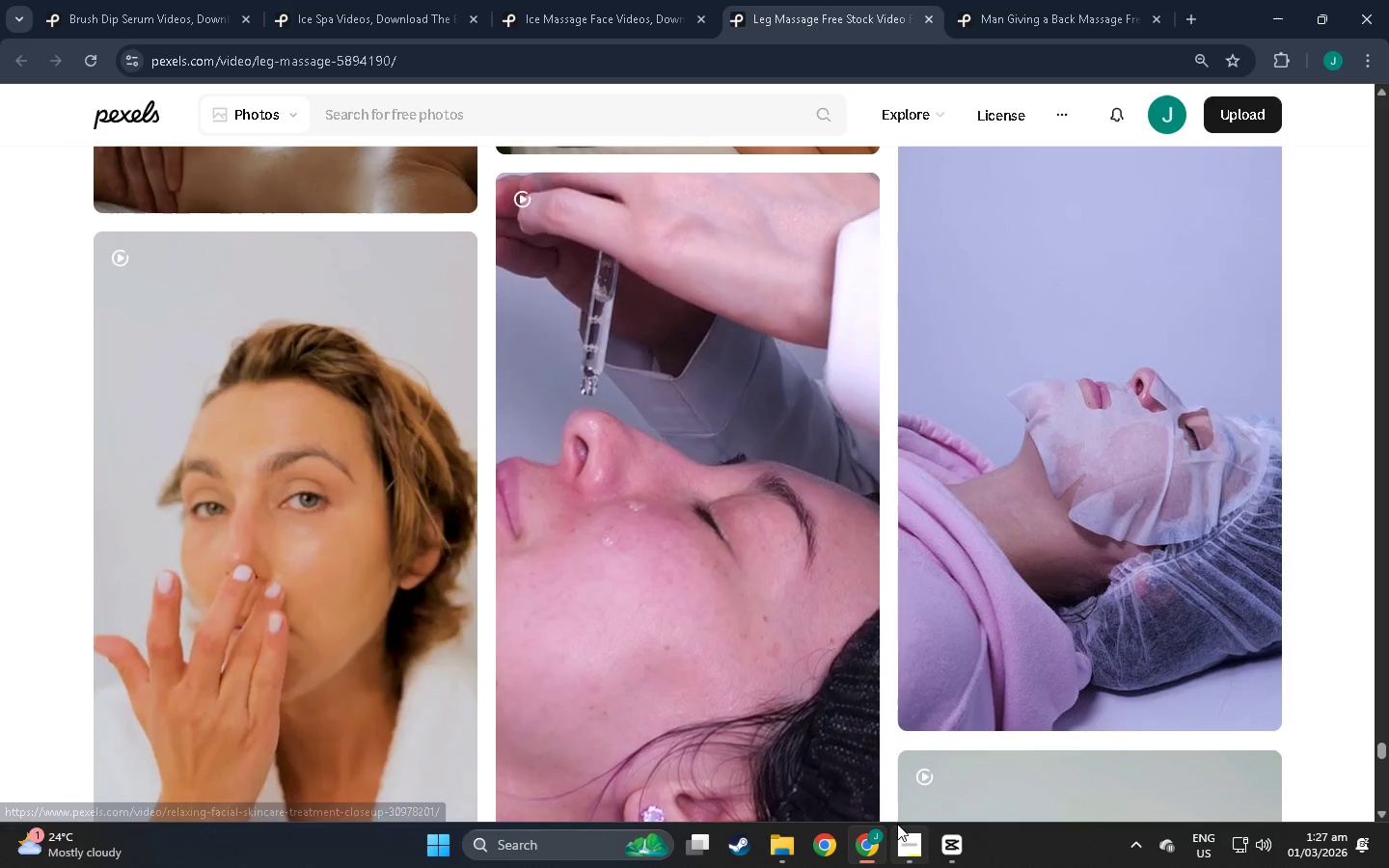 
left_click([910, 839])